 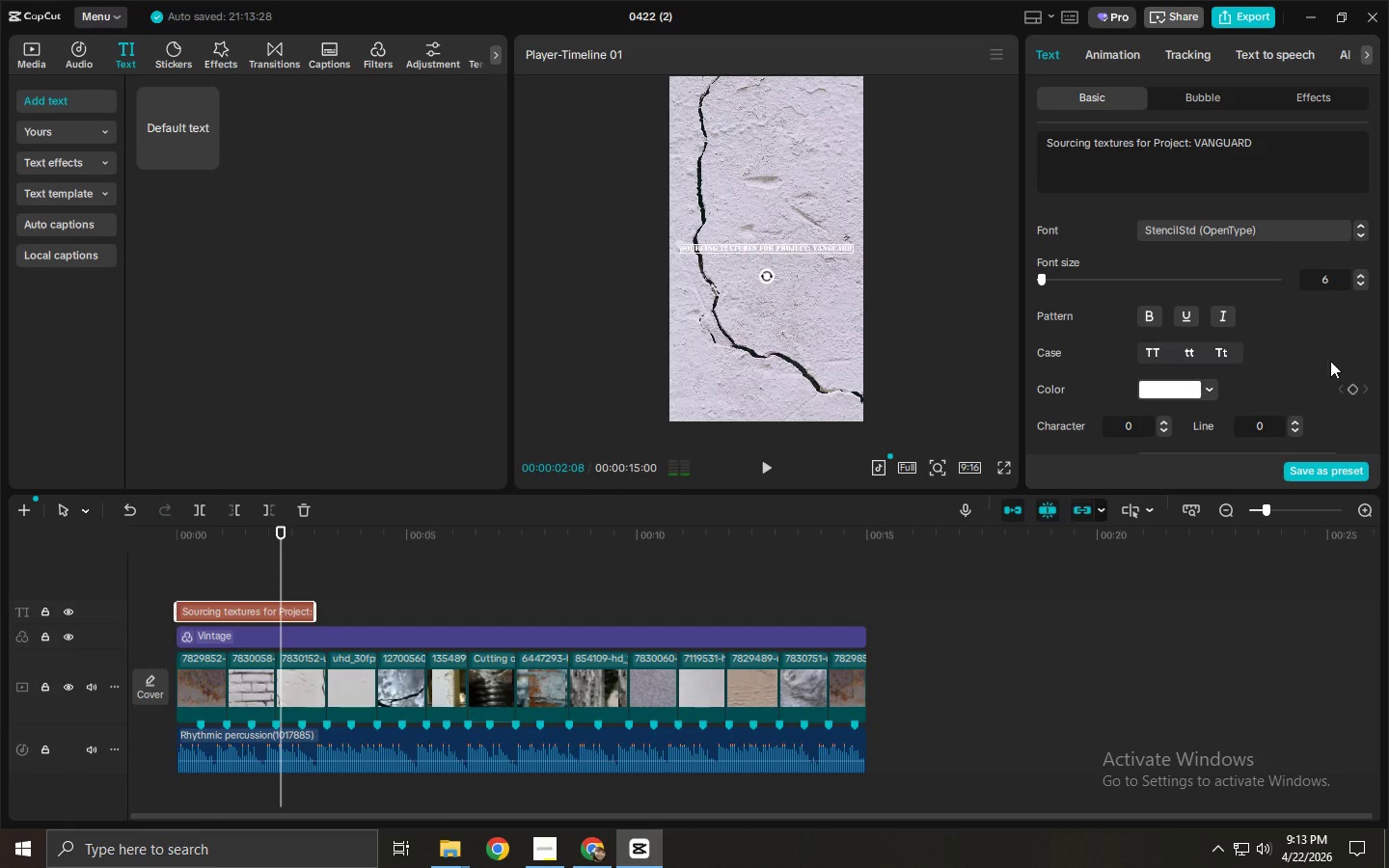 
left_click([1362, 274])
 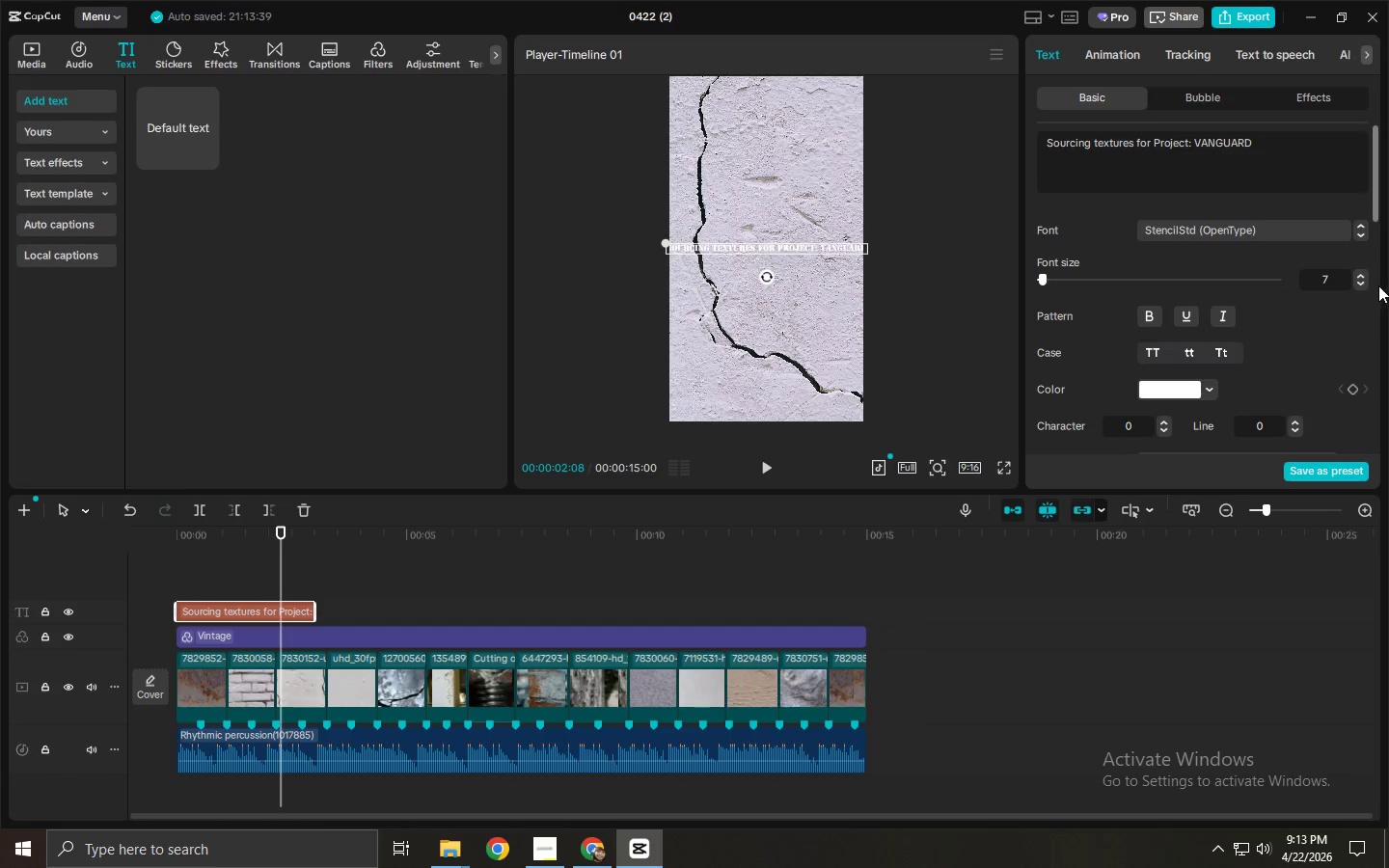 
left_click([1365, 284])
 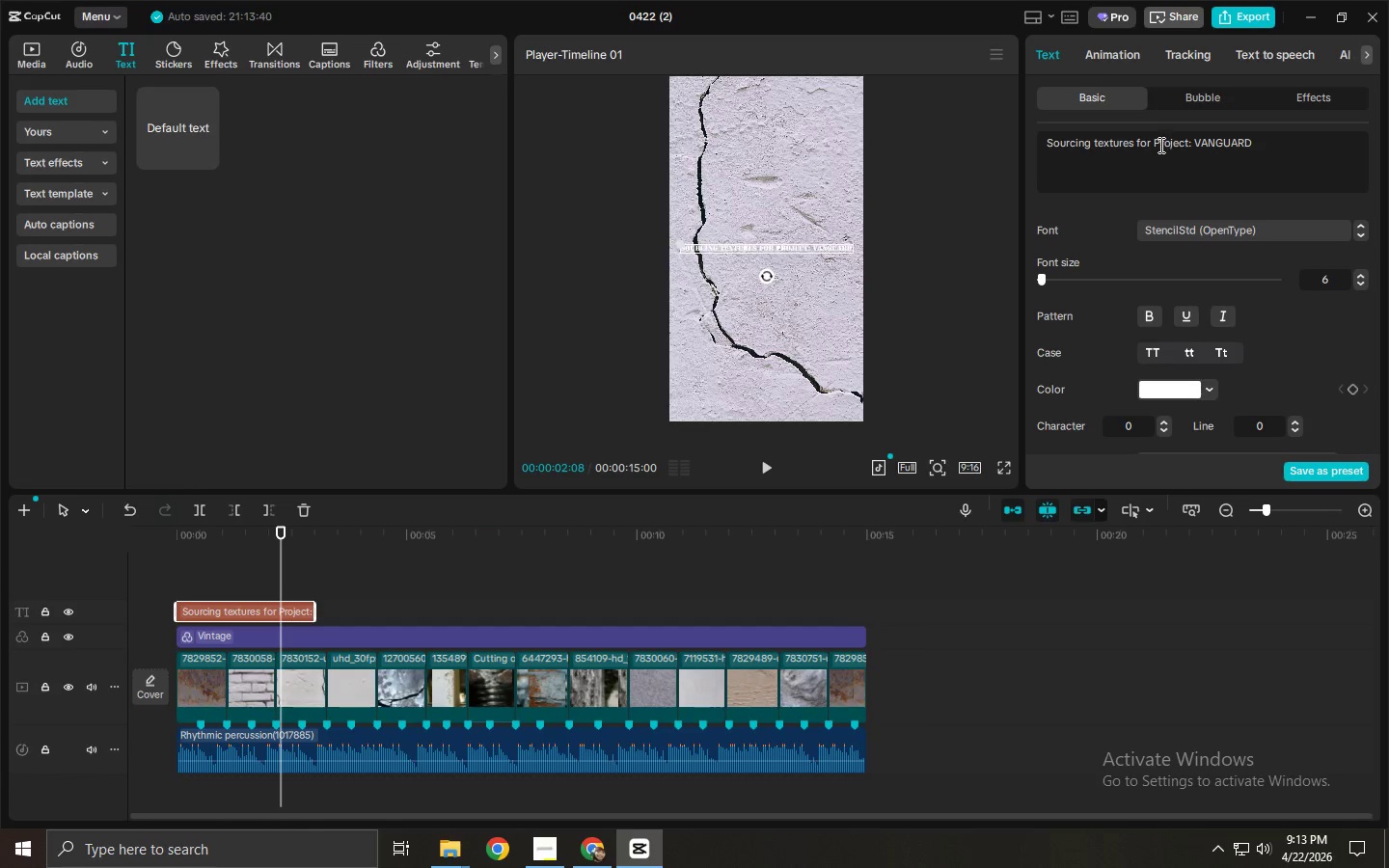 
left_click([1158, 145])
 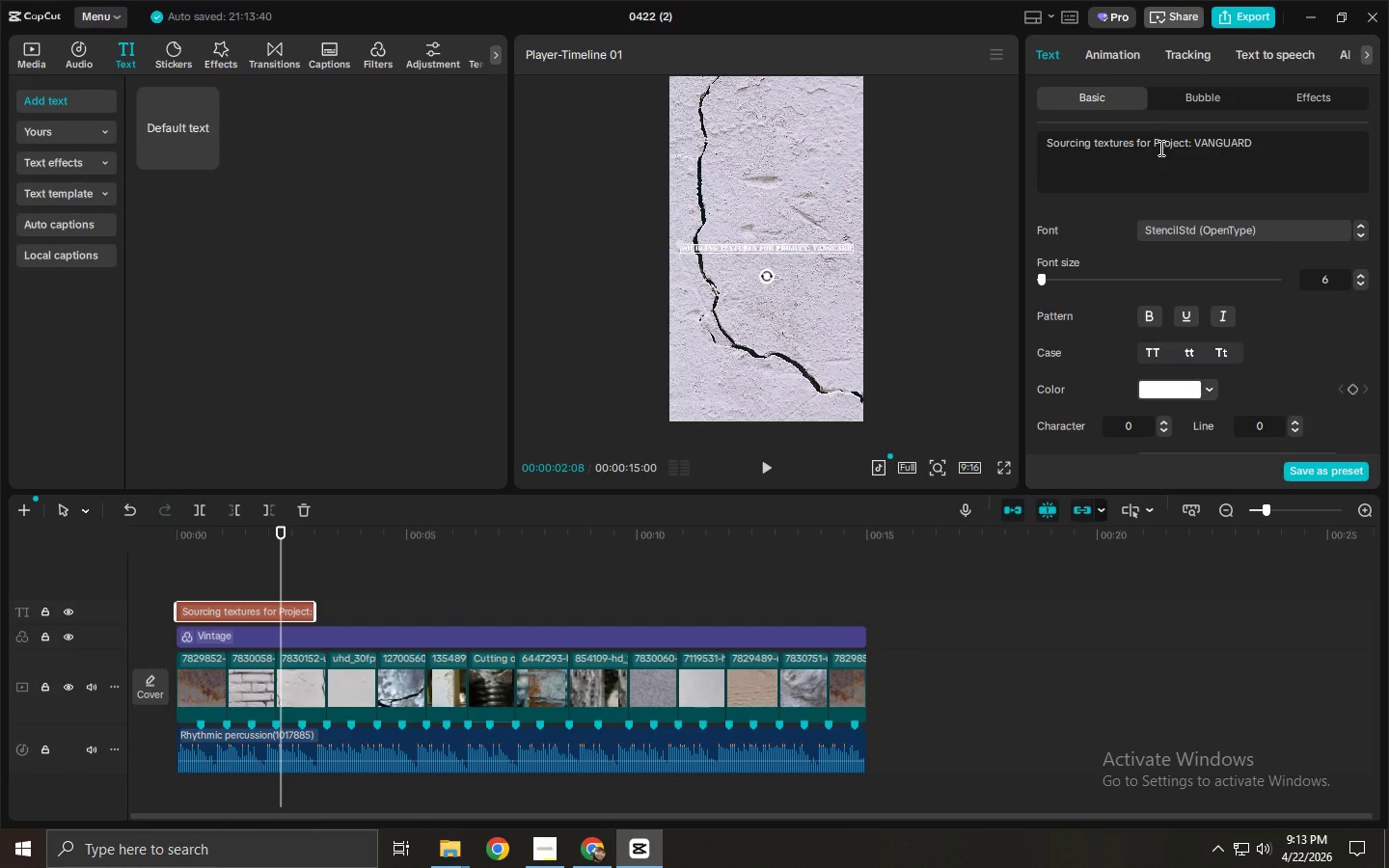 
left_click([1154, 146])
 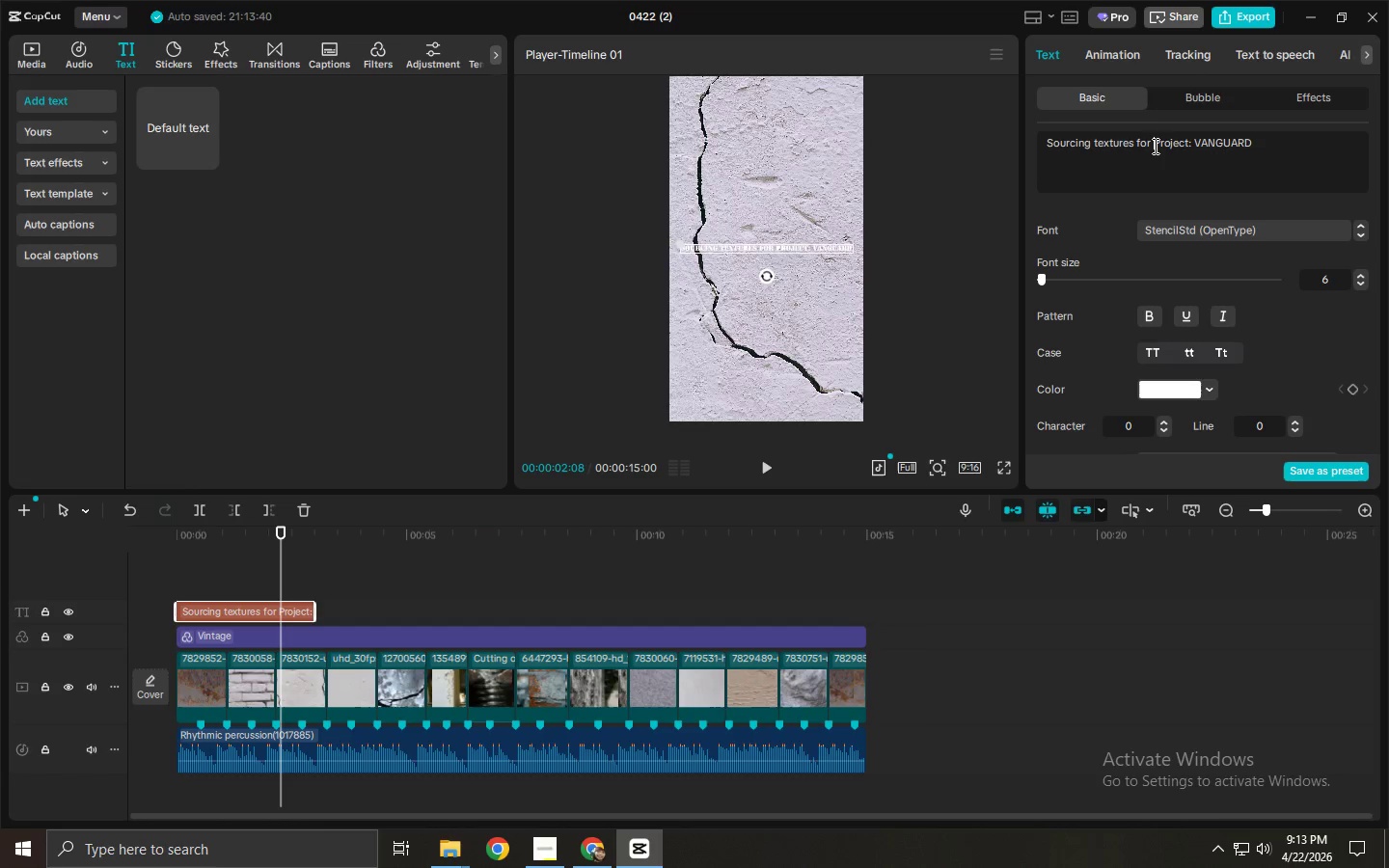 
key(NumpadEnter)
 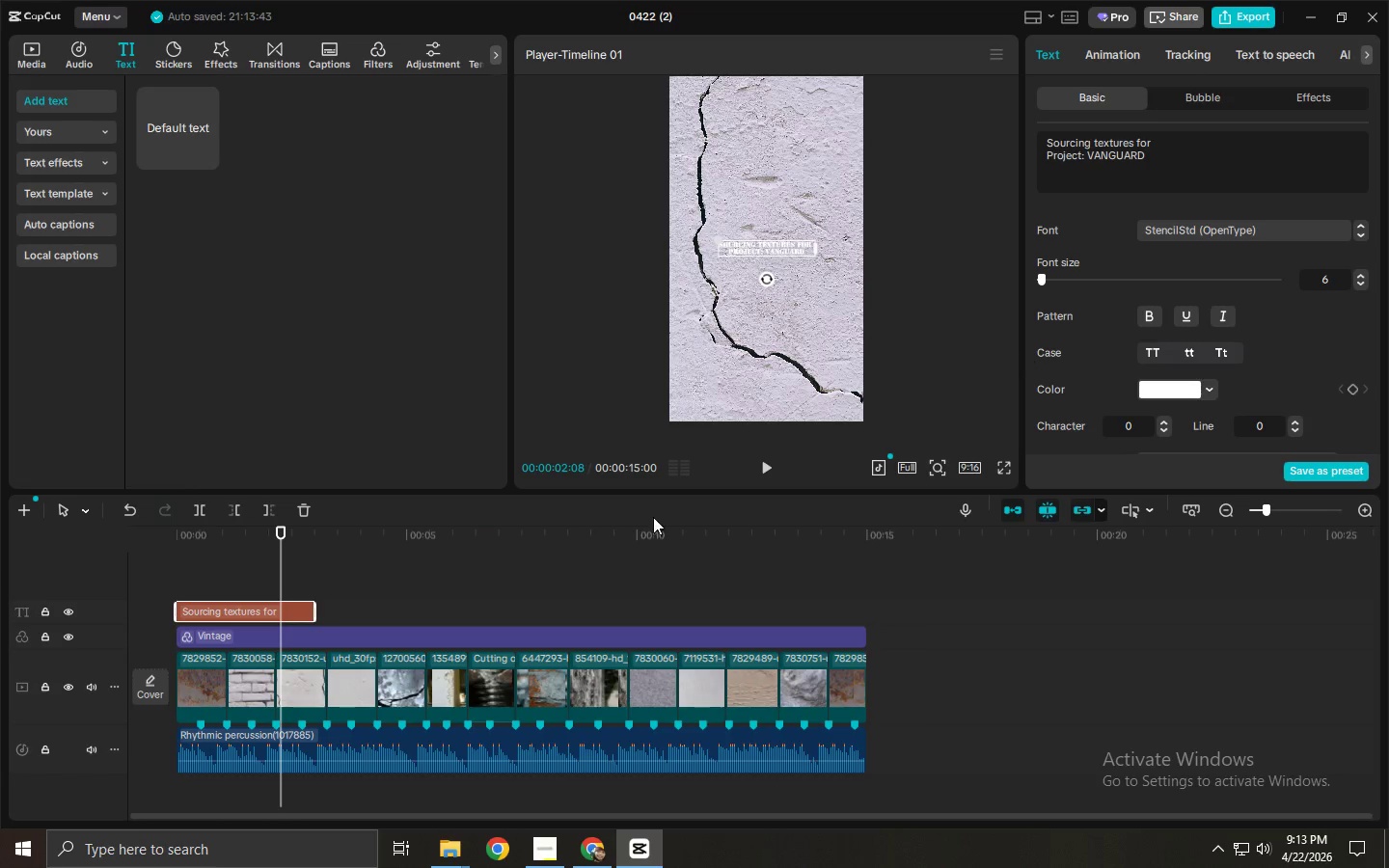 
left_click_drag(start_coordinate=[311, 532], to_coordinate=[77, 542])
 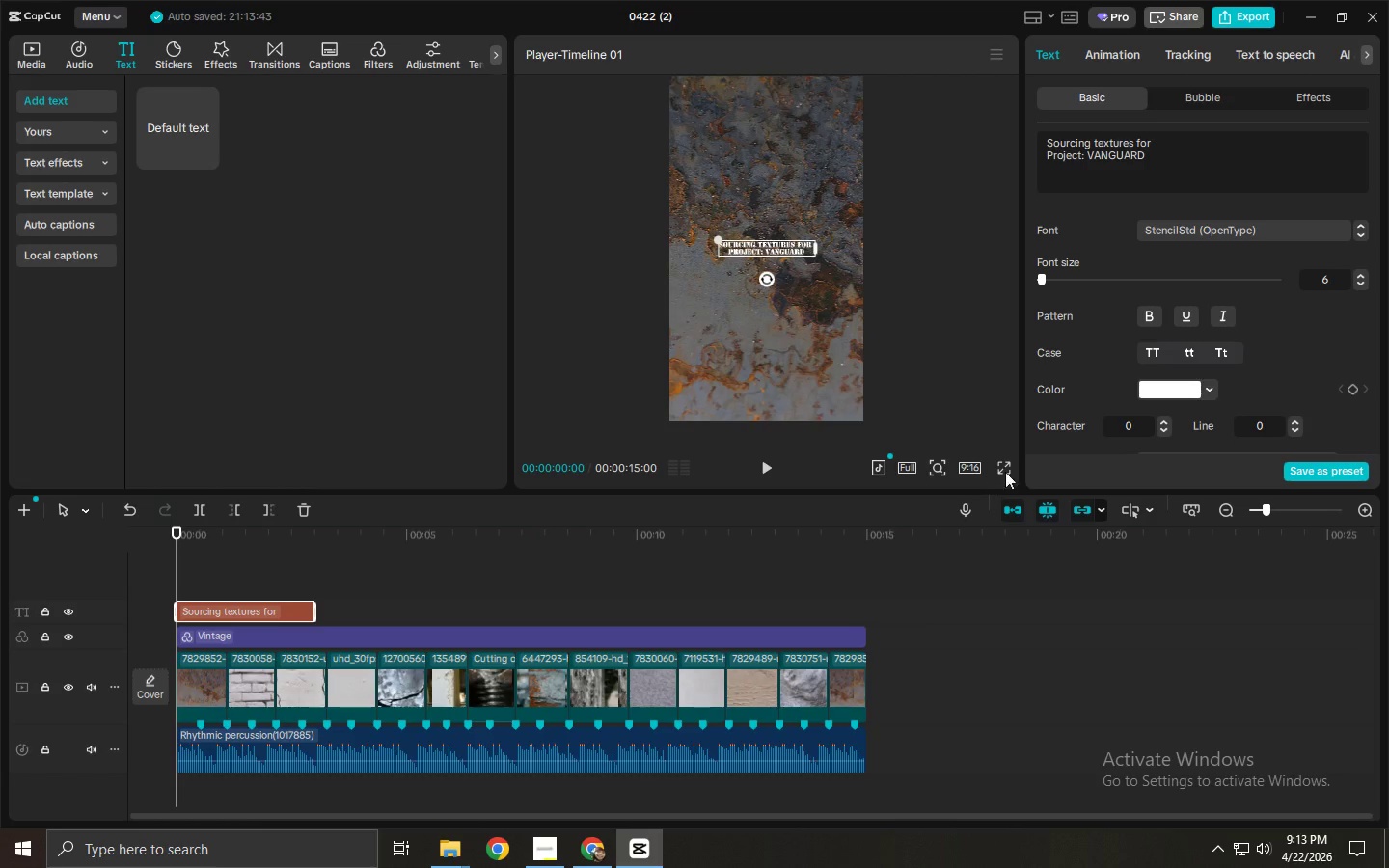 
left_click([1010, 468])
 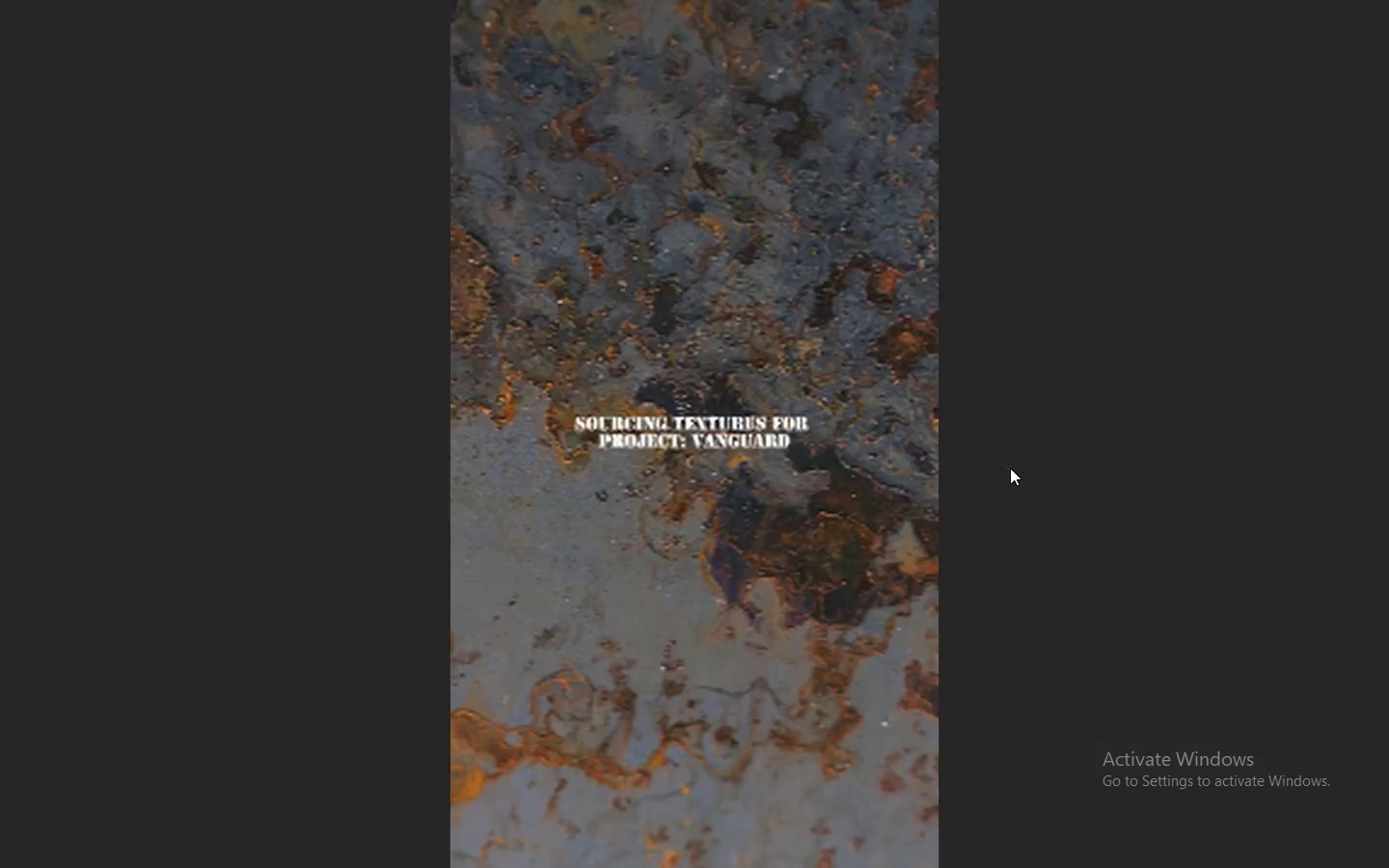 
key(Space)
 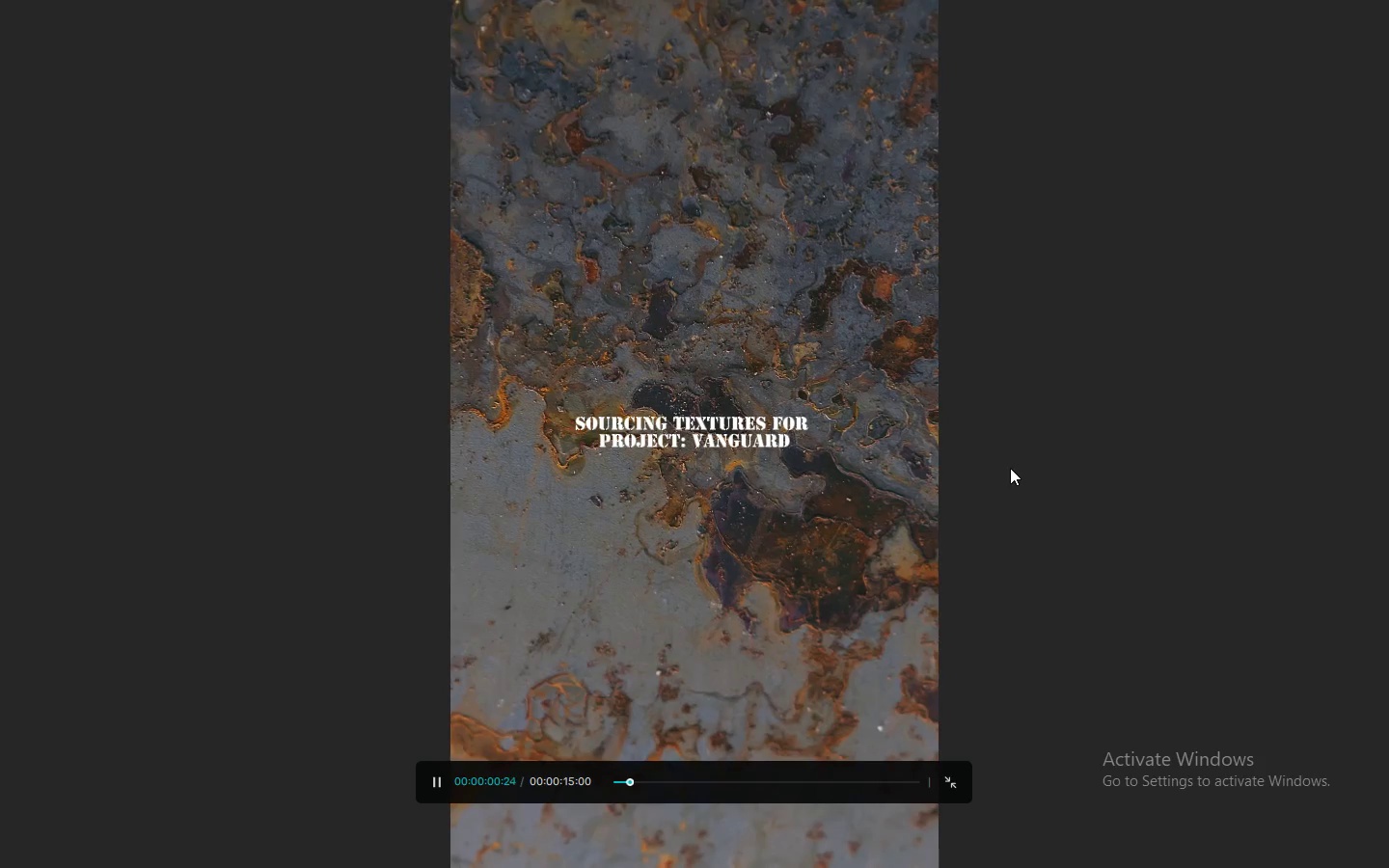 
key(Space)
 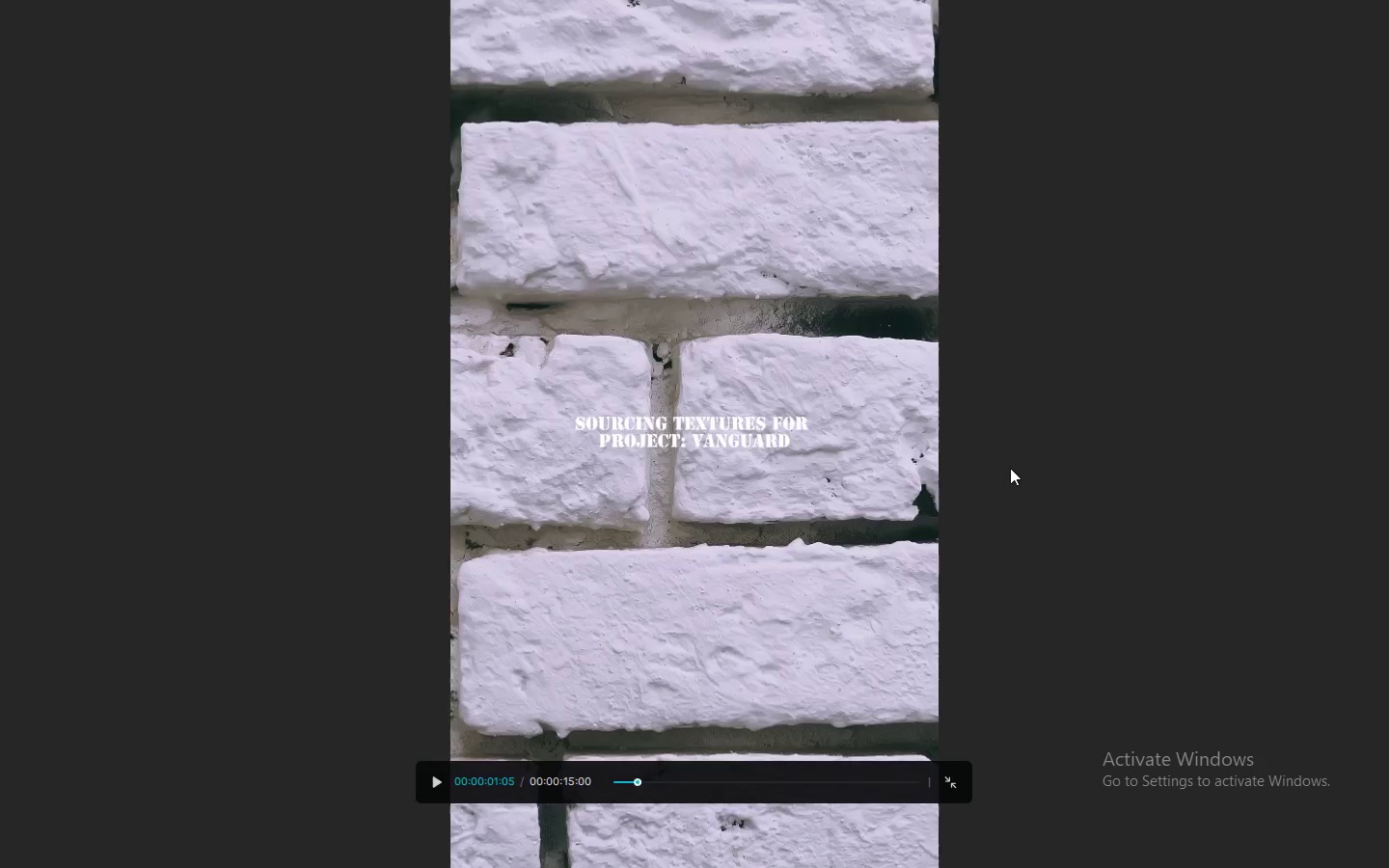 
key(Escape)
 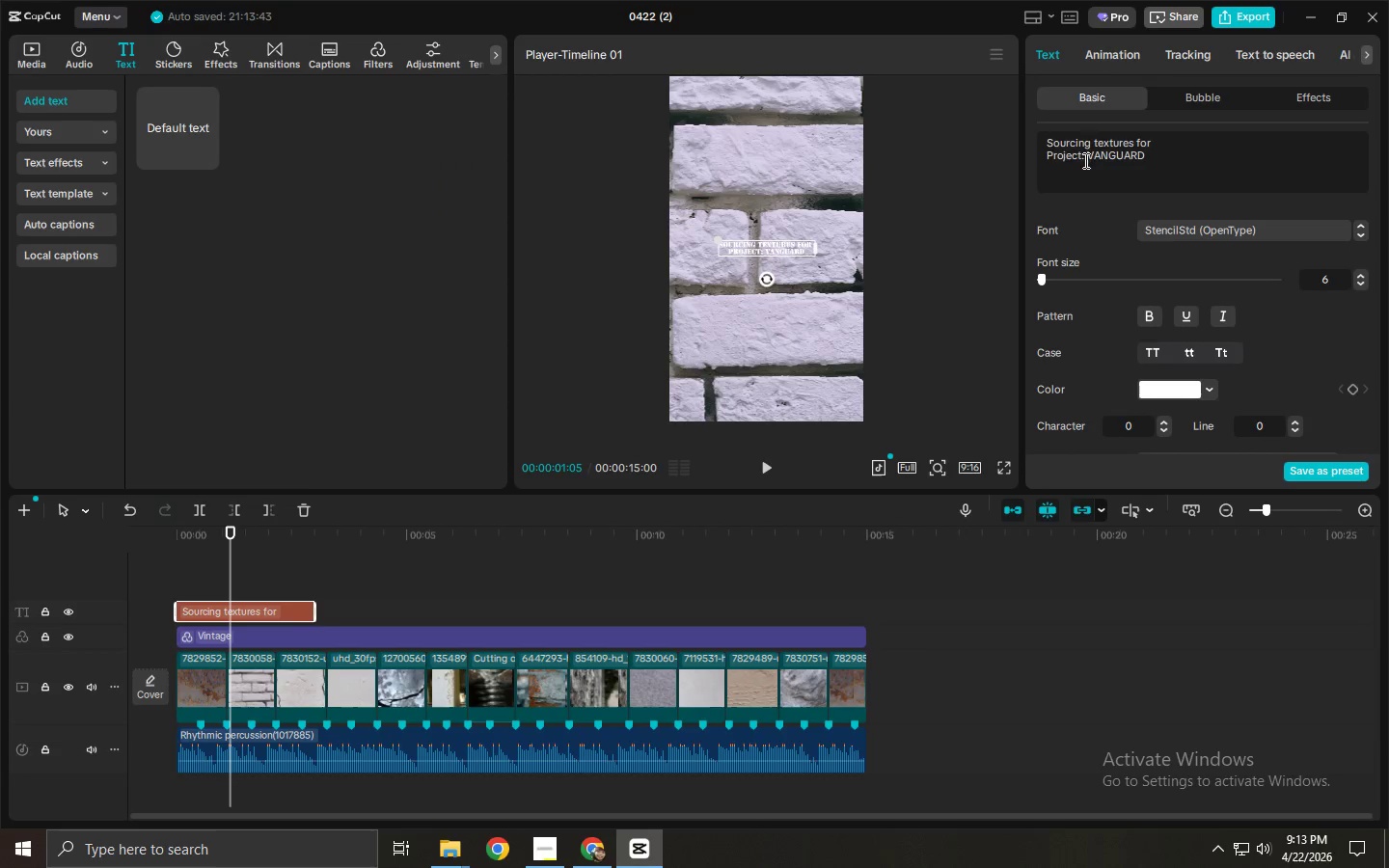 
left_click([1045, 155])
 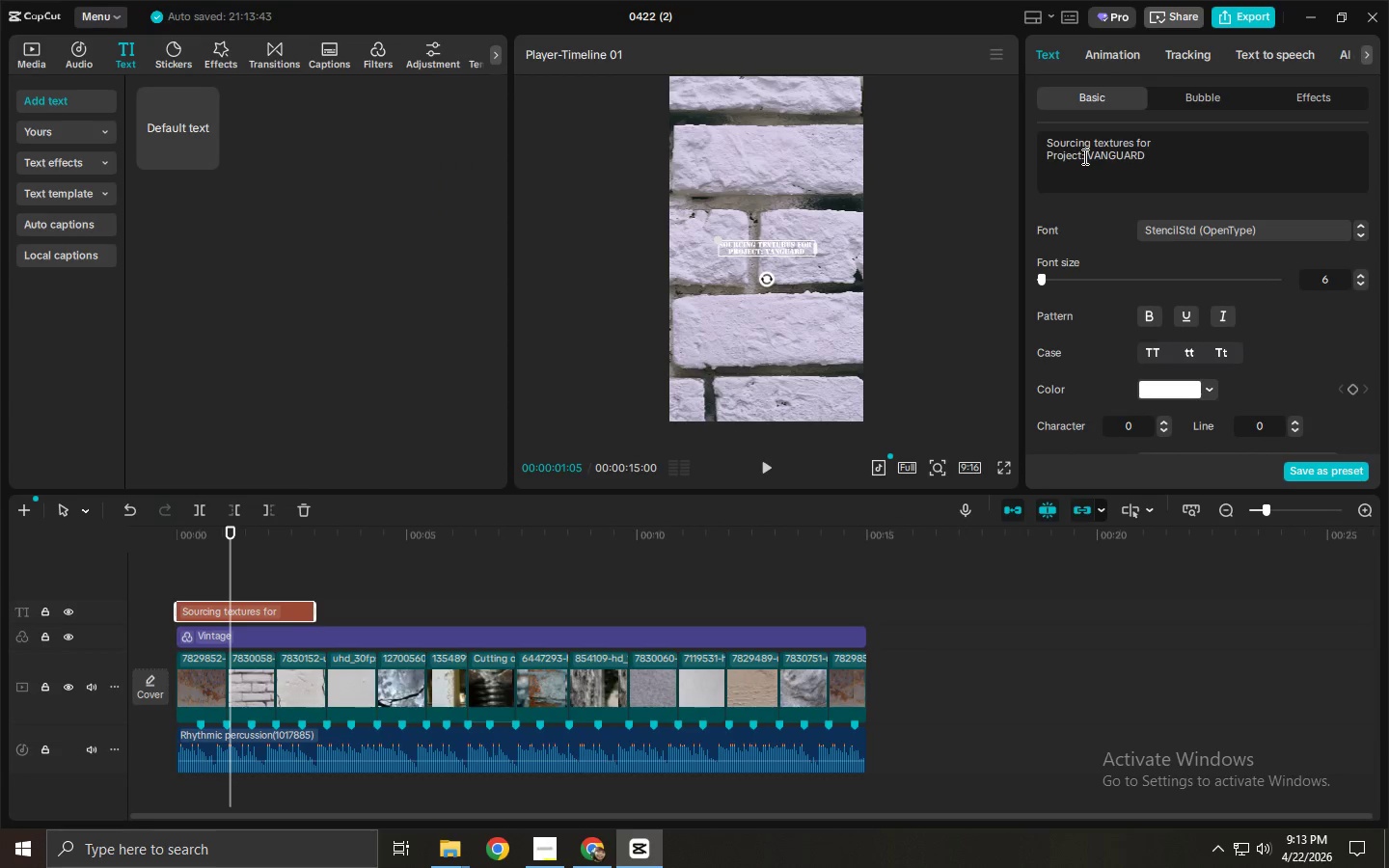 
key(Backspace)
 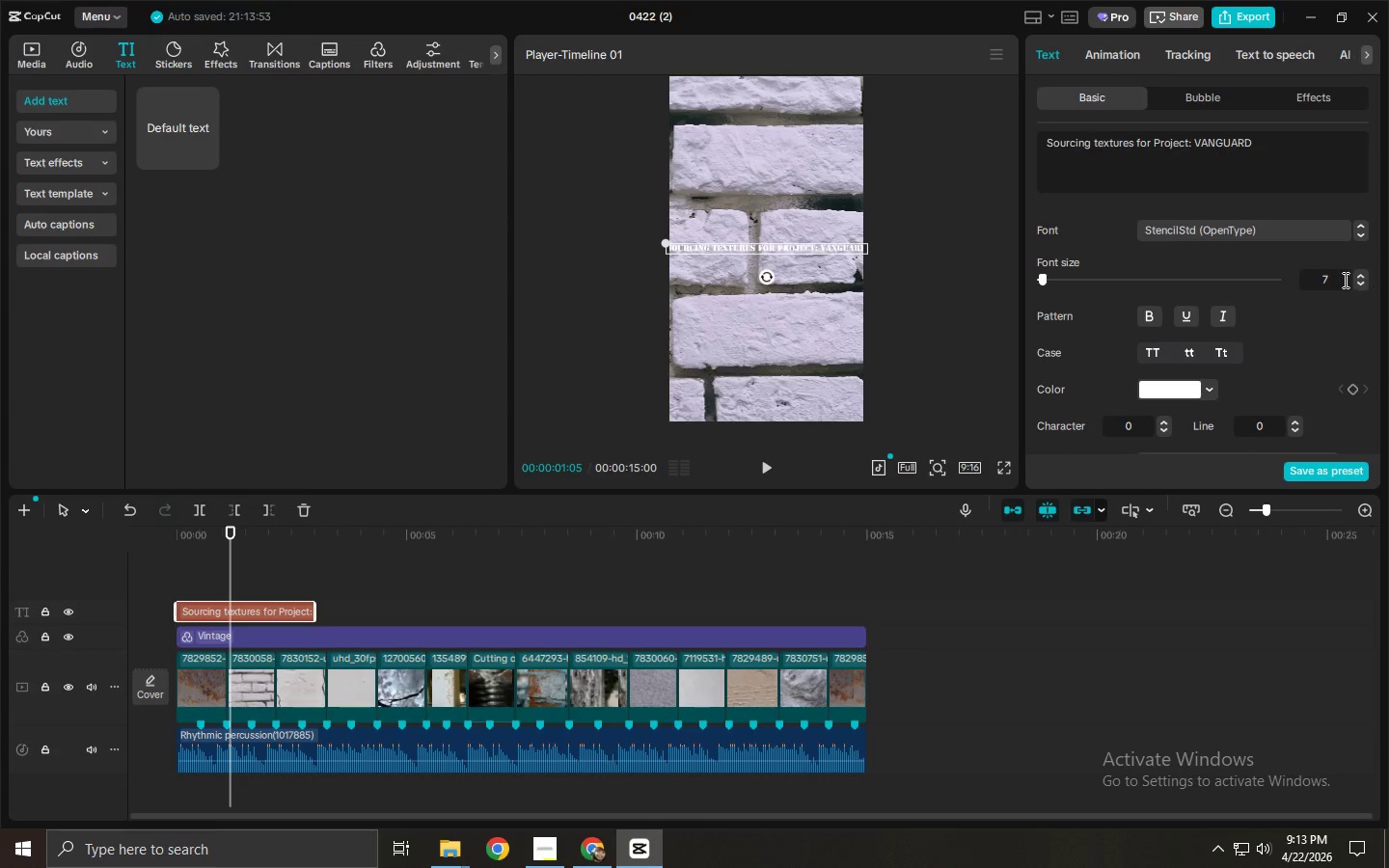 
wait(5.25)
 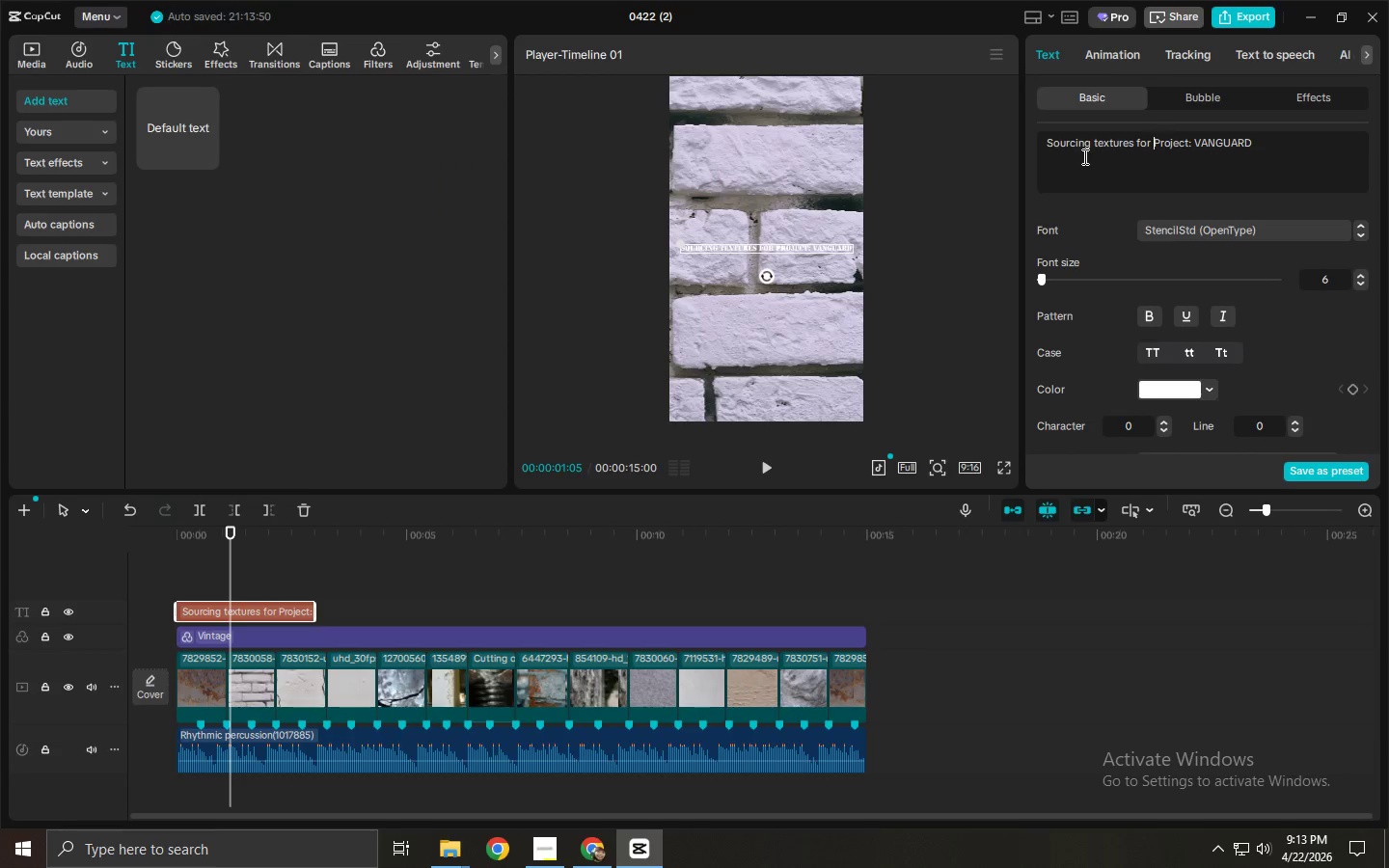 
left_click_drag(start_coordinate=[251, 551], to_coordinate=[71, 553])
 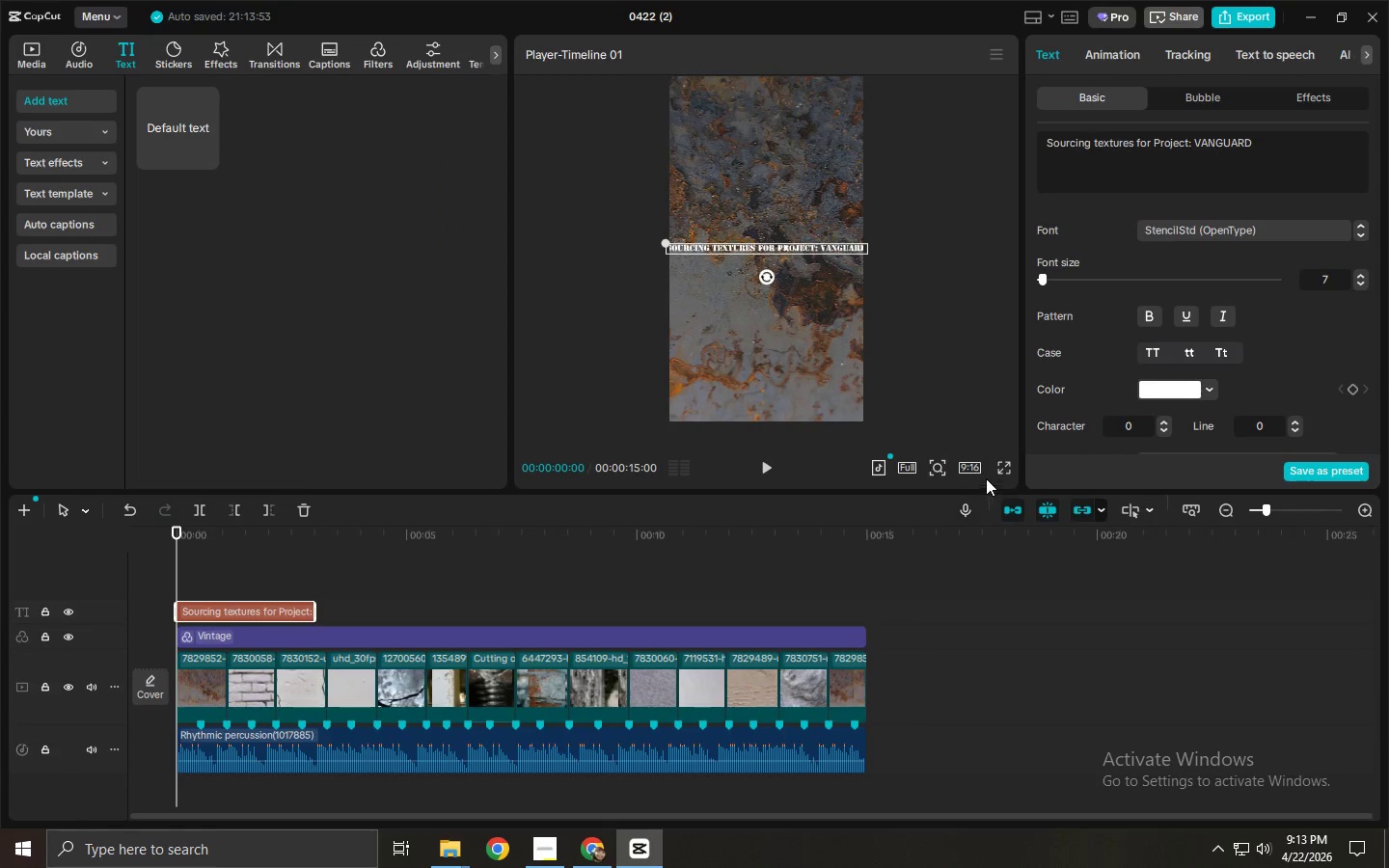 
left_click([1015, 467])
 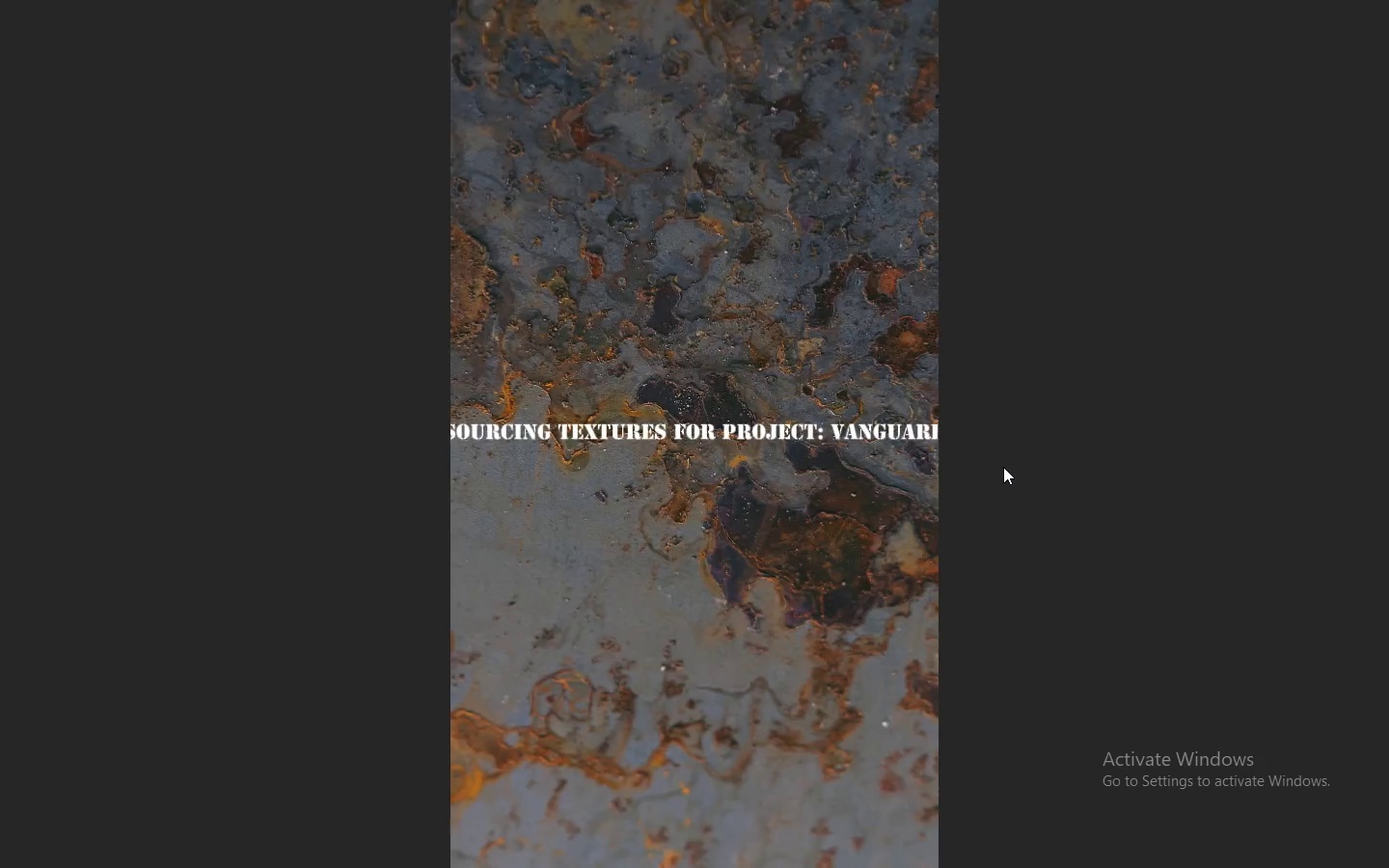 
key(Space)
 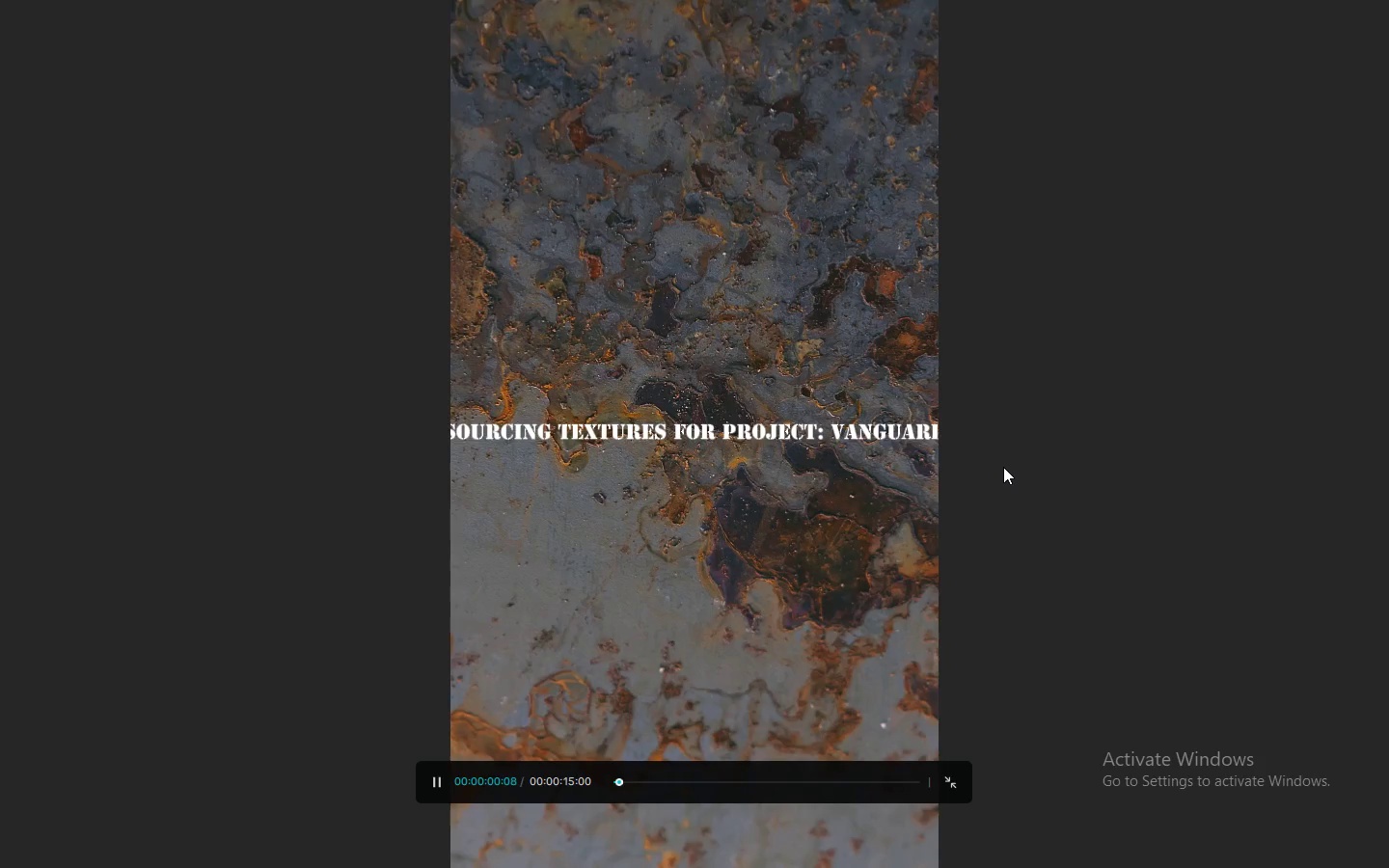 
key(Space)
 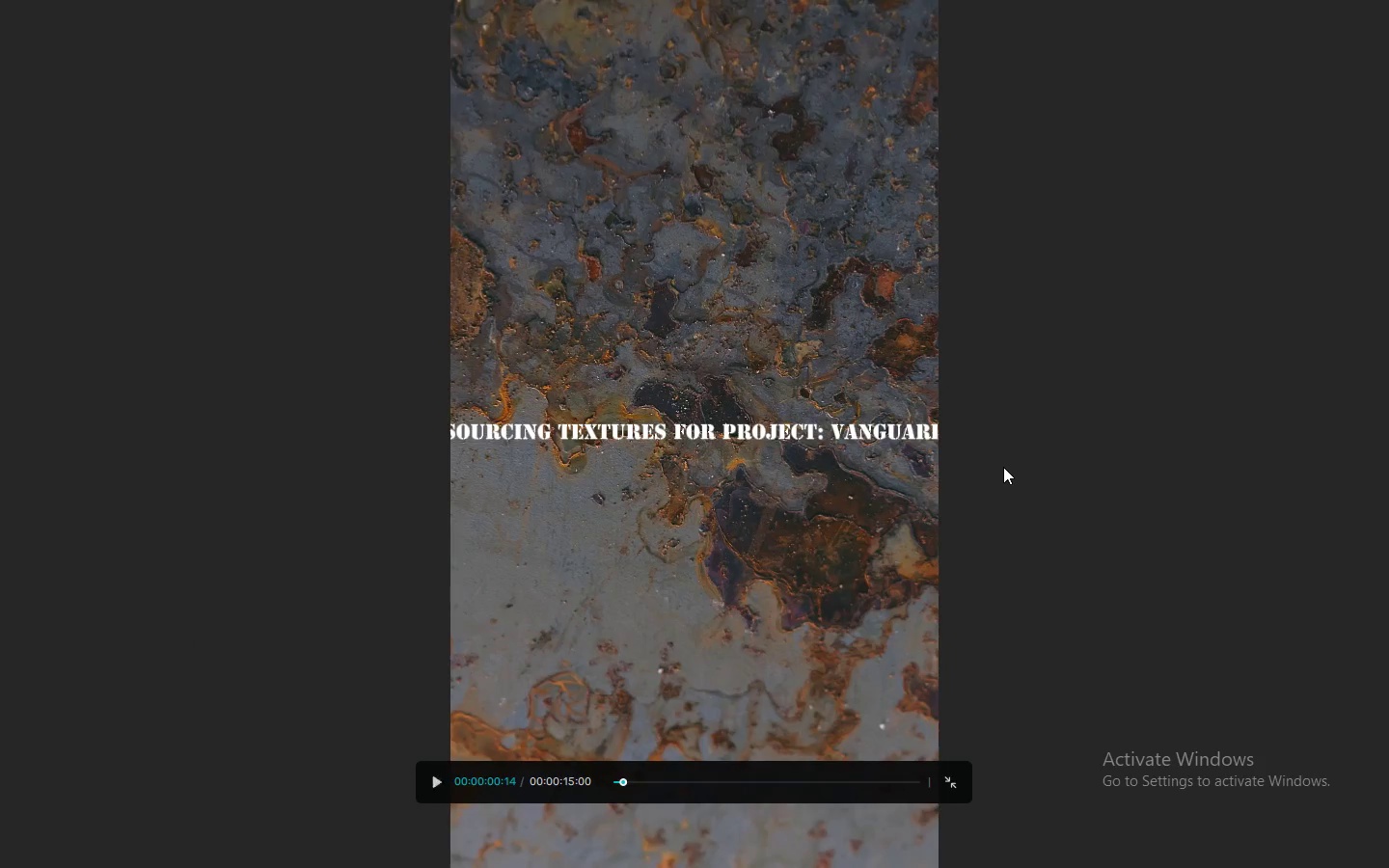 
key(Escape)
 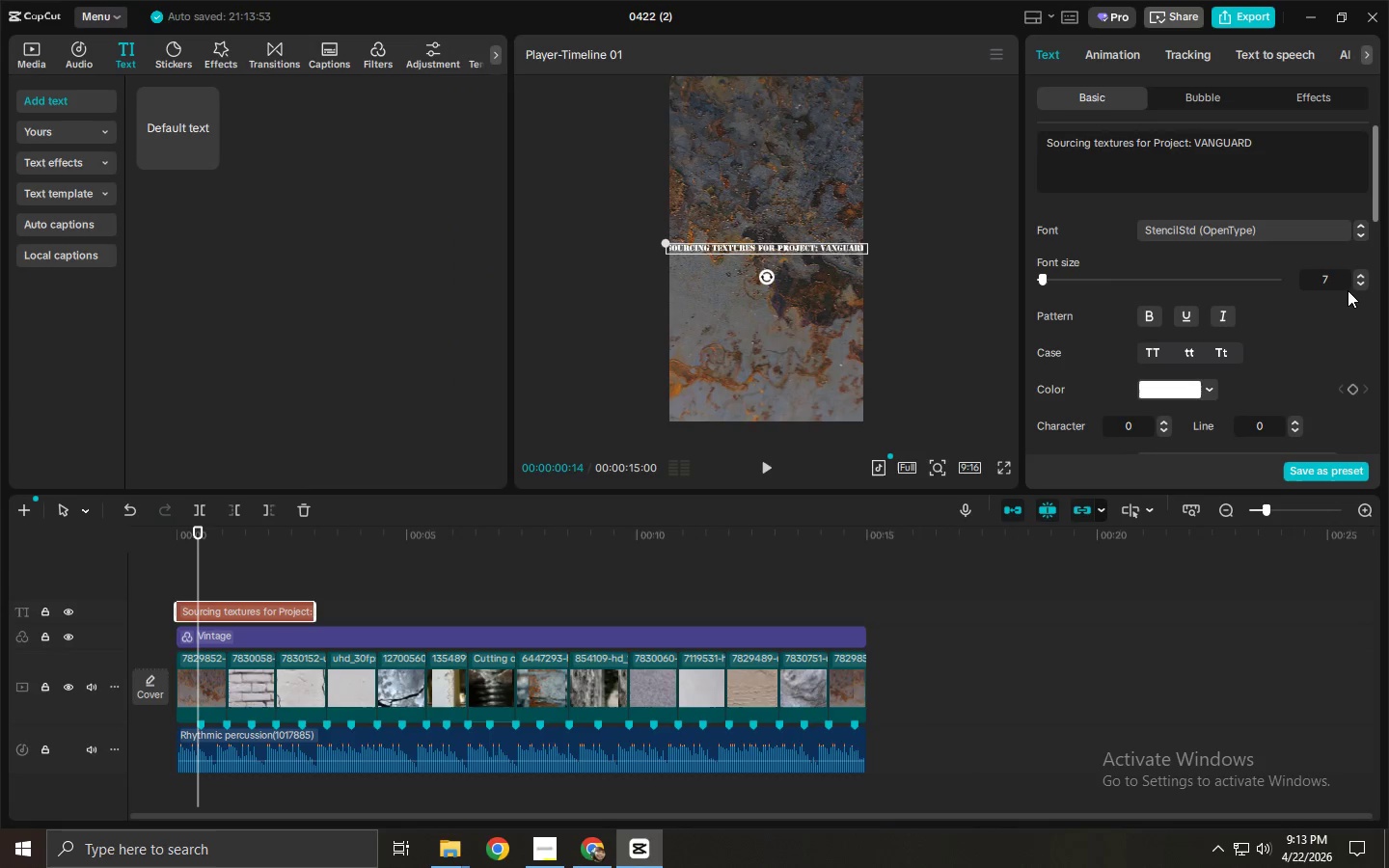 
left_click([1359, 284])
 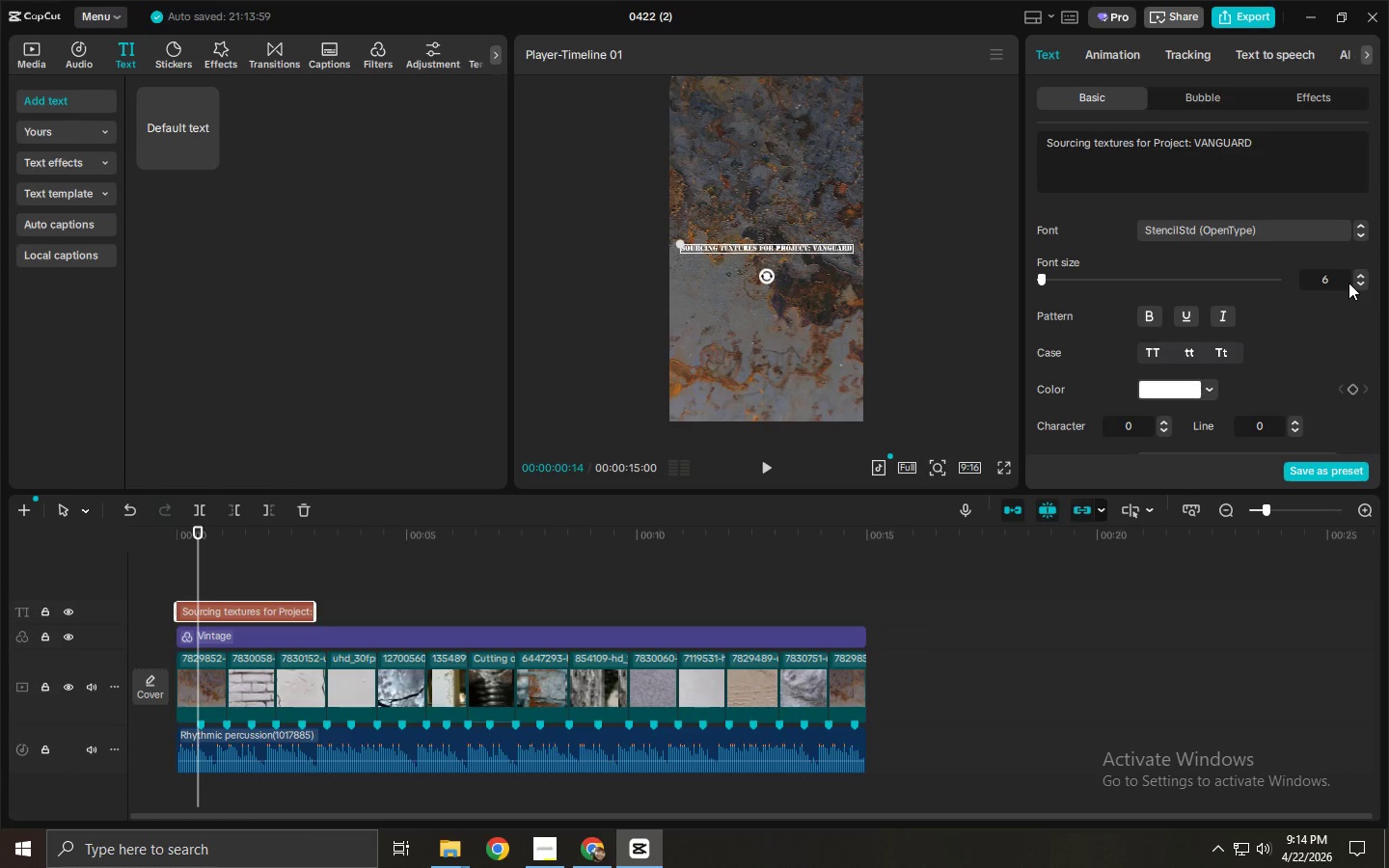 
wait(23.2)
 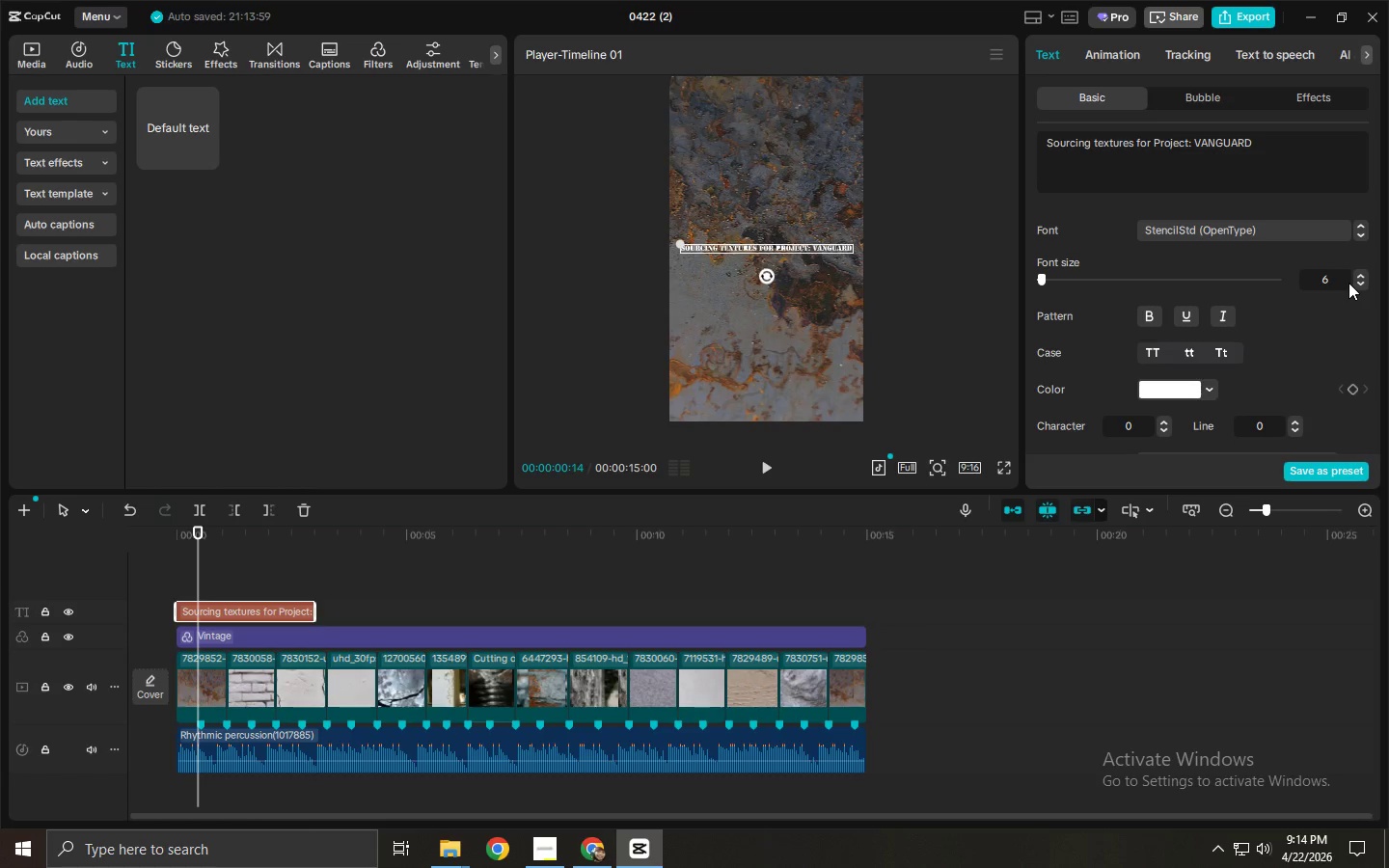 
left_click_drag(start_coordinate=[207, 535], to_coordinate=[167, 546])
 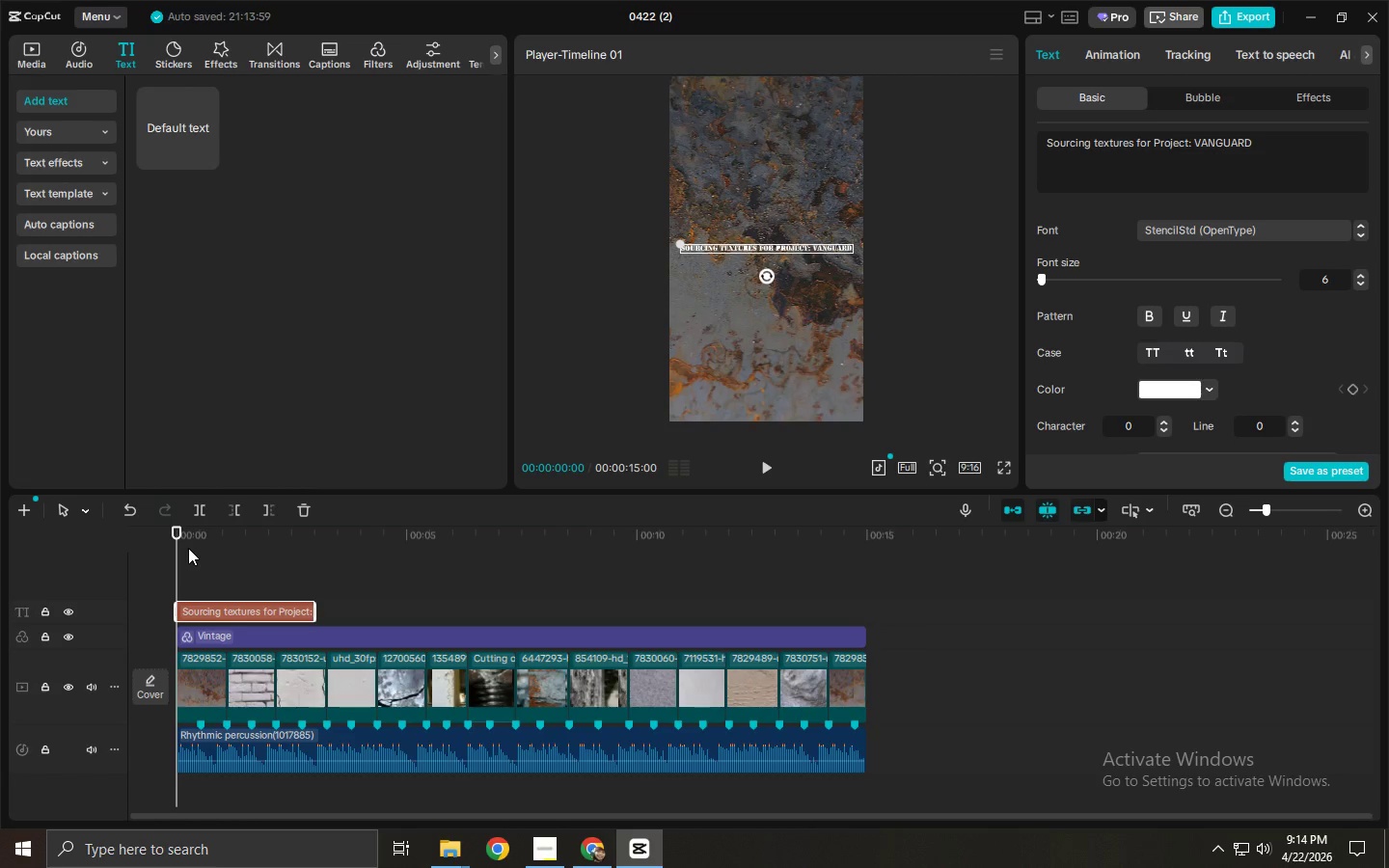 
wait(15.24)
 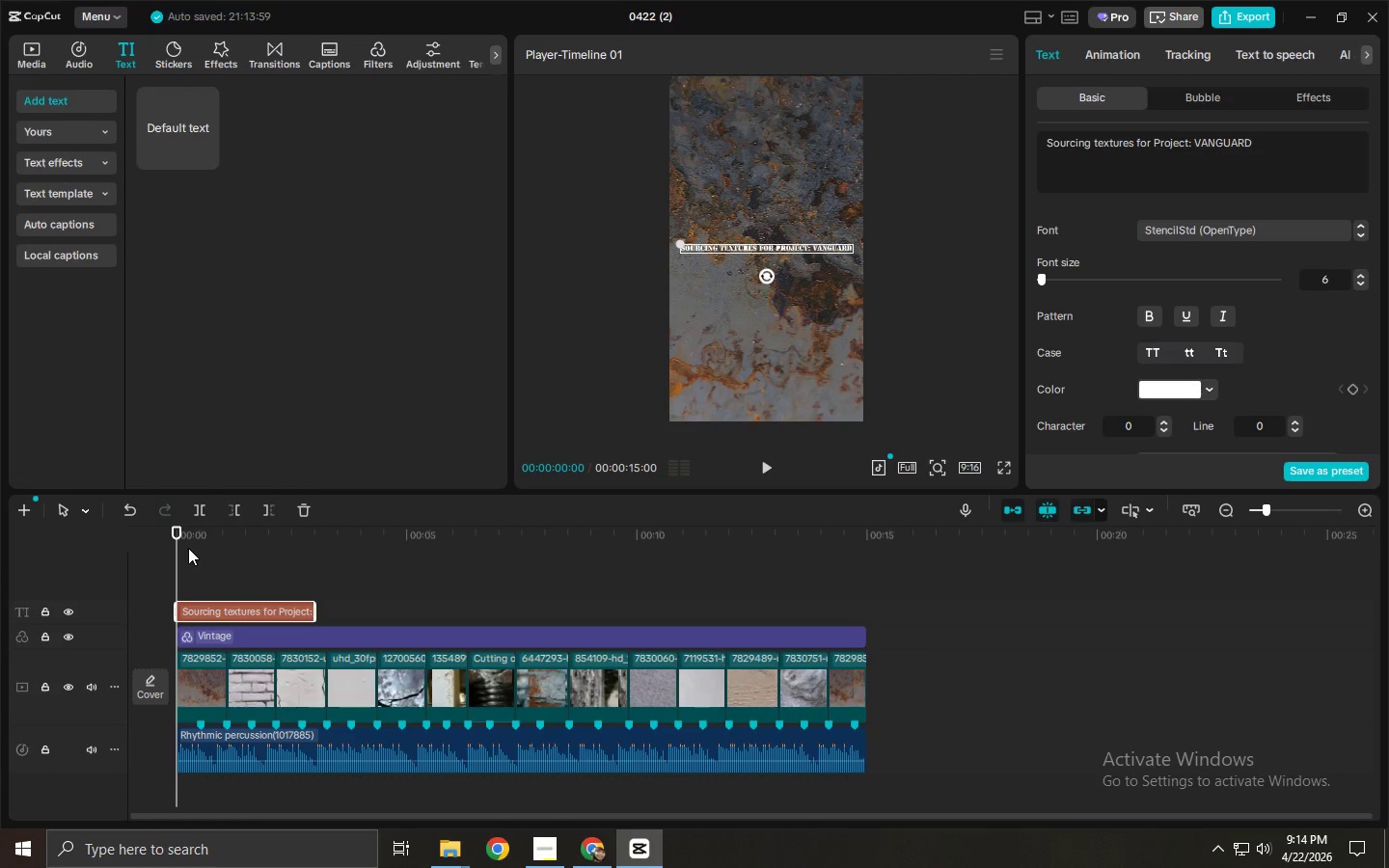 
key(Space)
 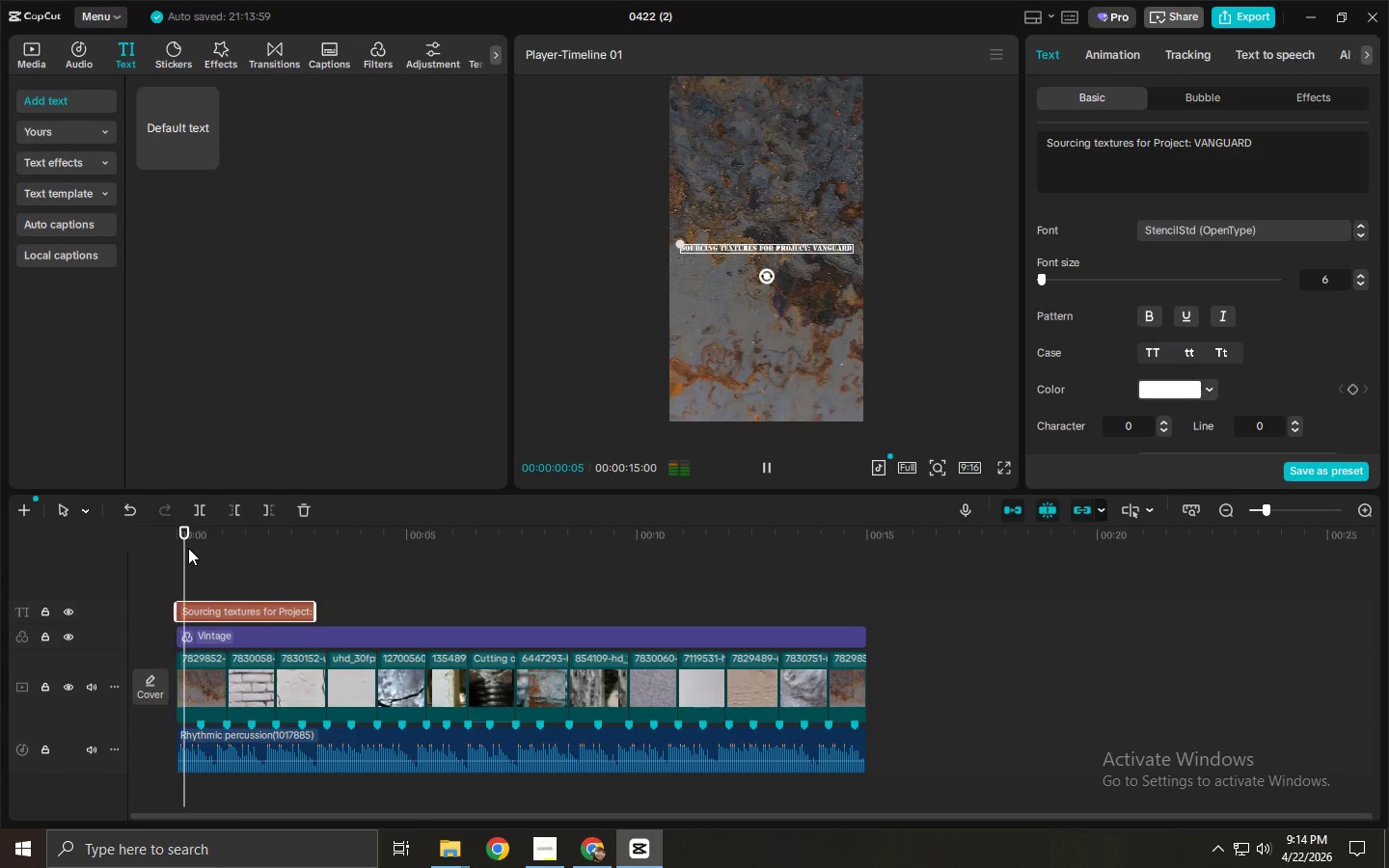 
key(Space)
 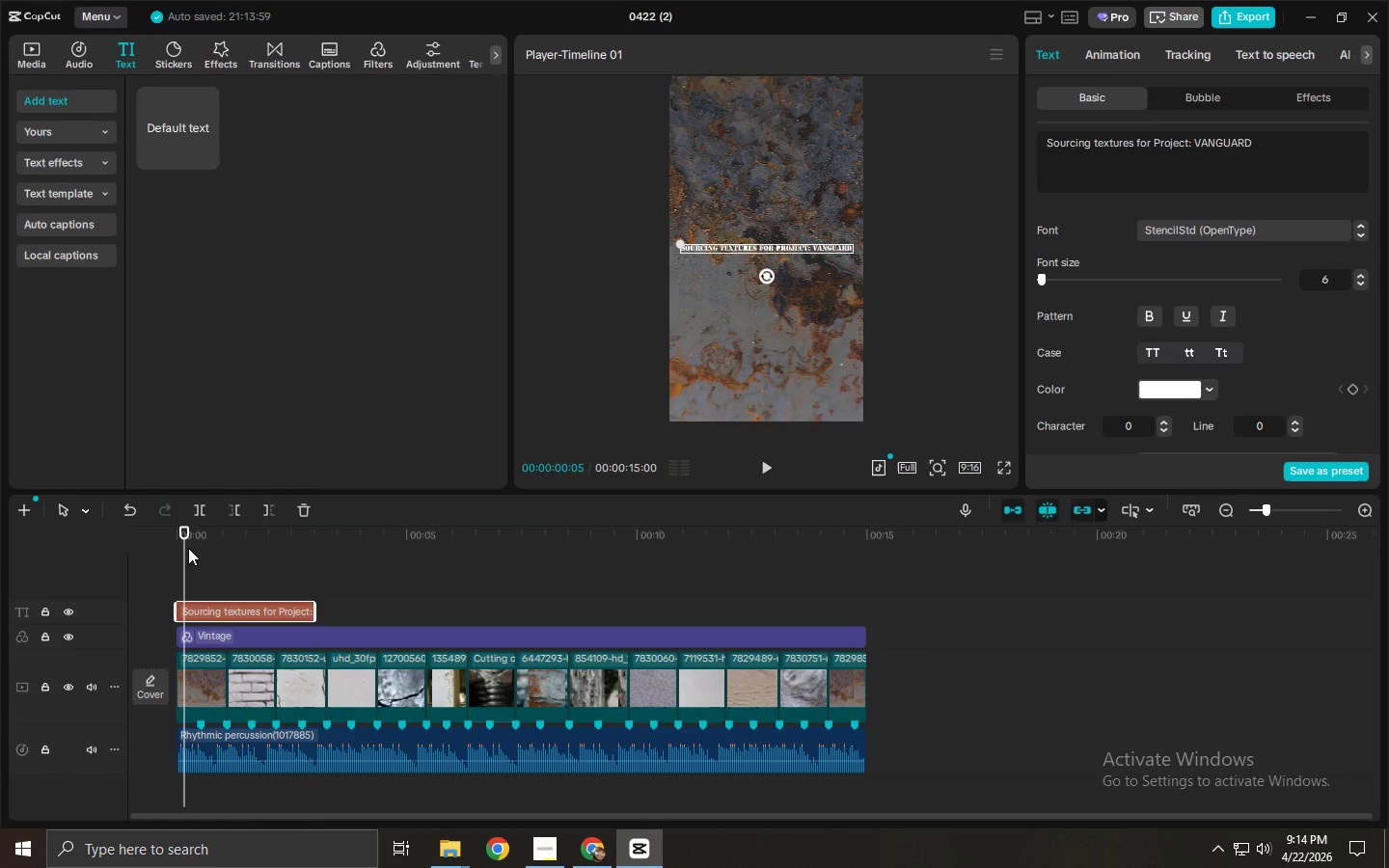 
wait(21.42)
 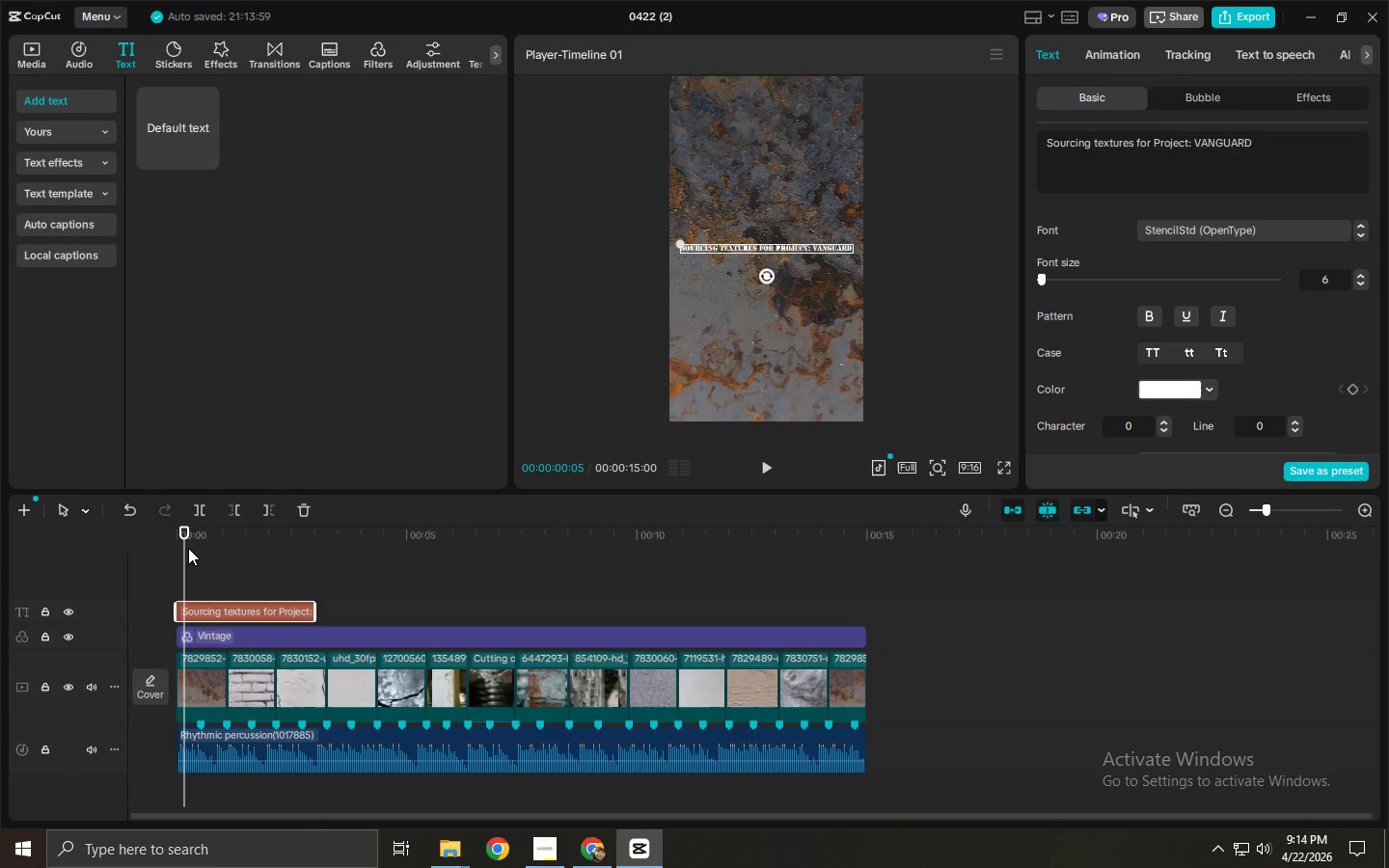 
key(Space)
 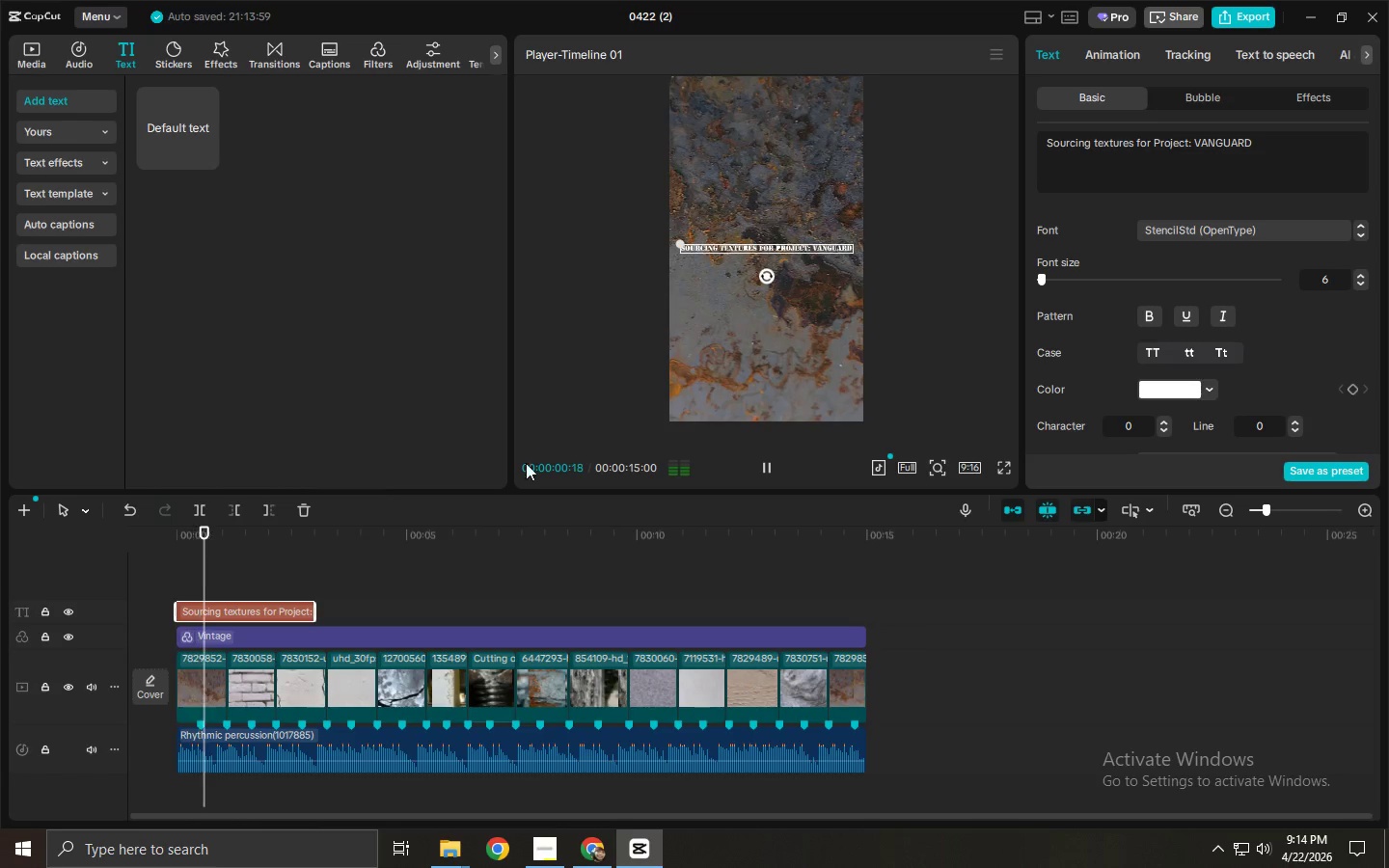 
key(Space)
 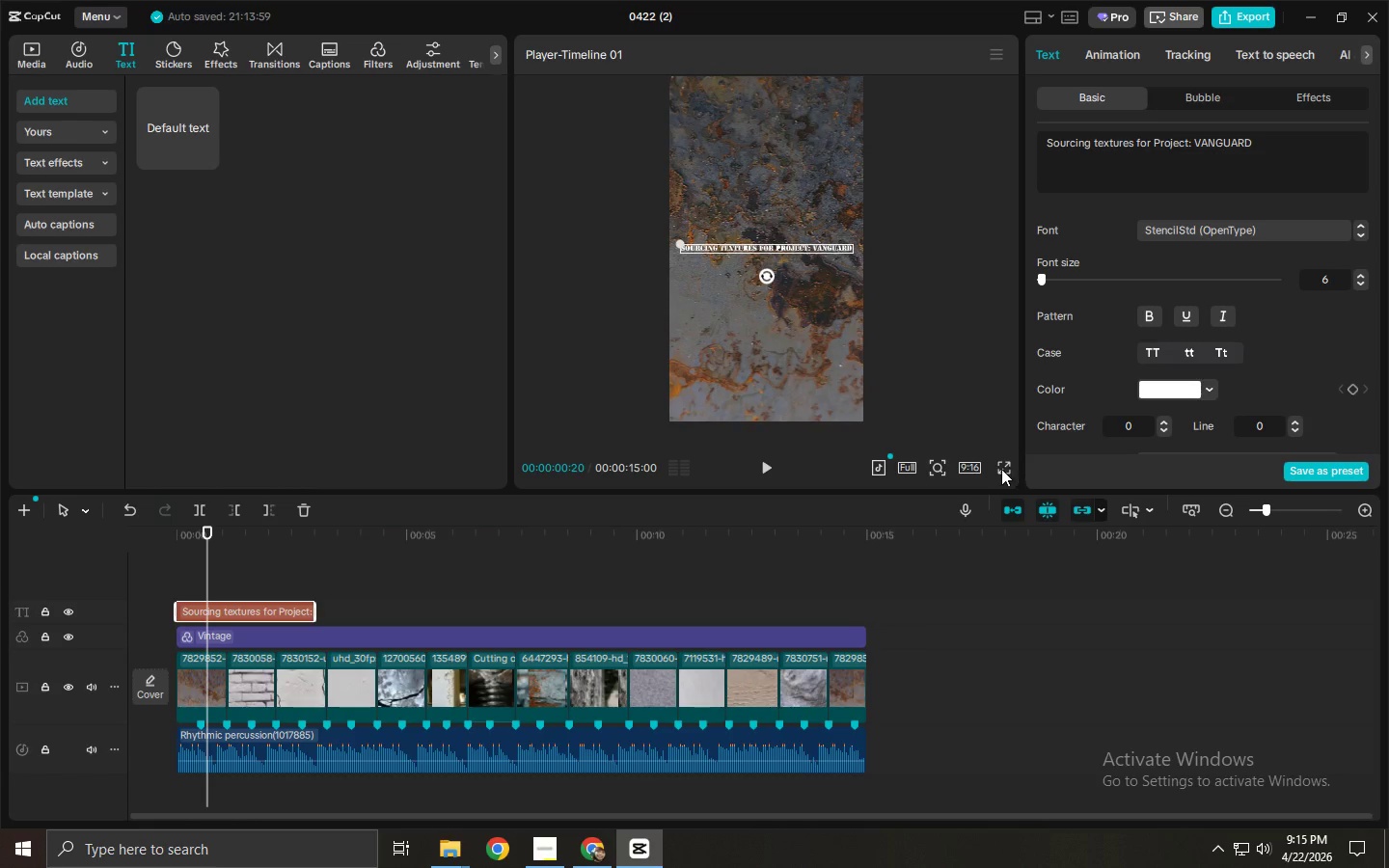 
key(Space)
 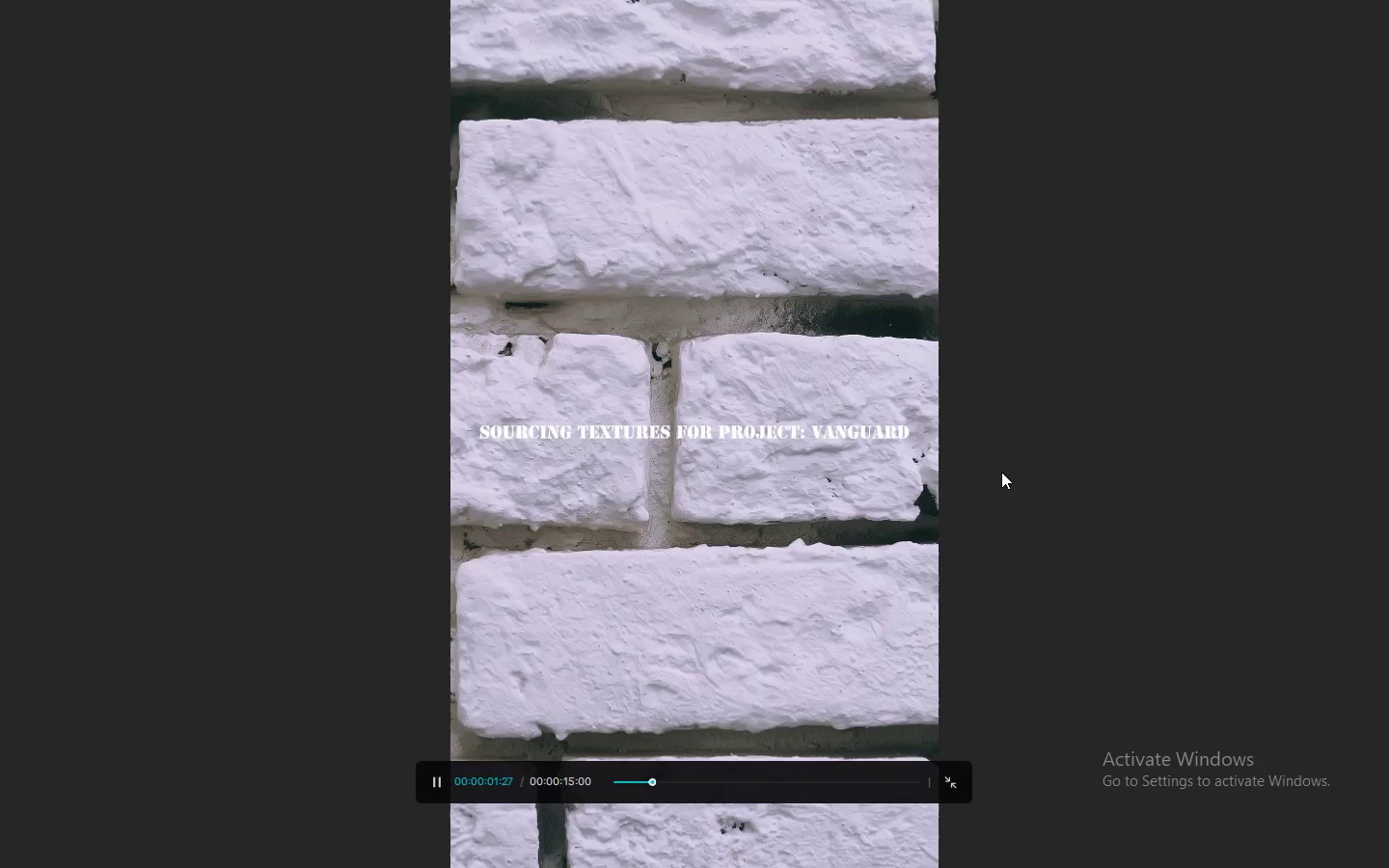 
key(Space)
 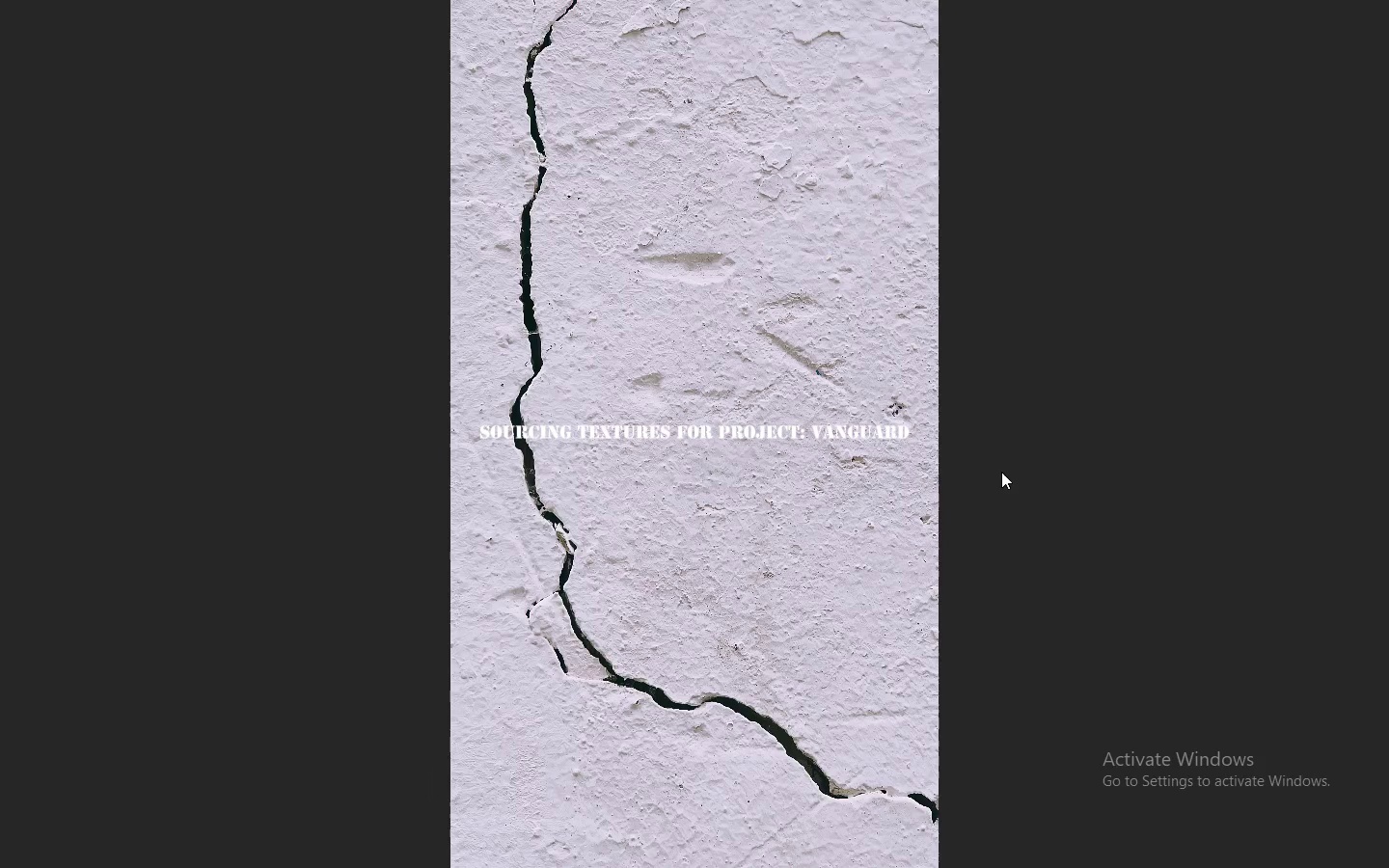 
key(Space)
 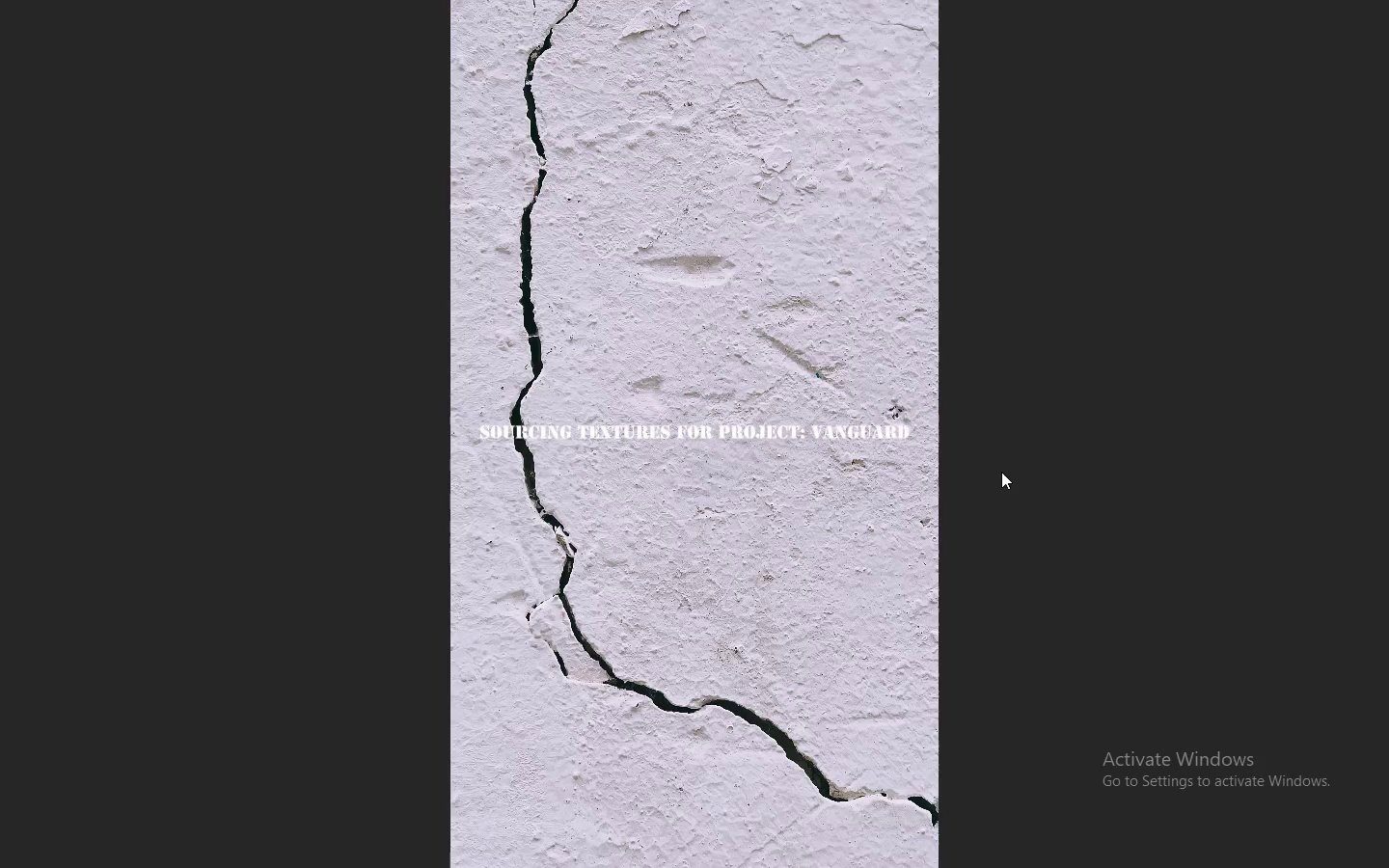 
key(Space)
 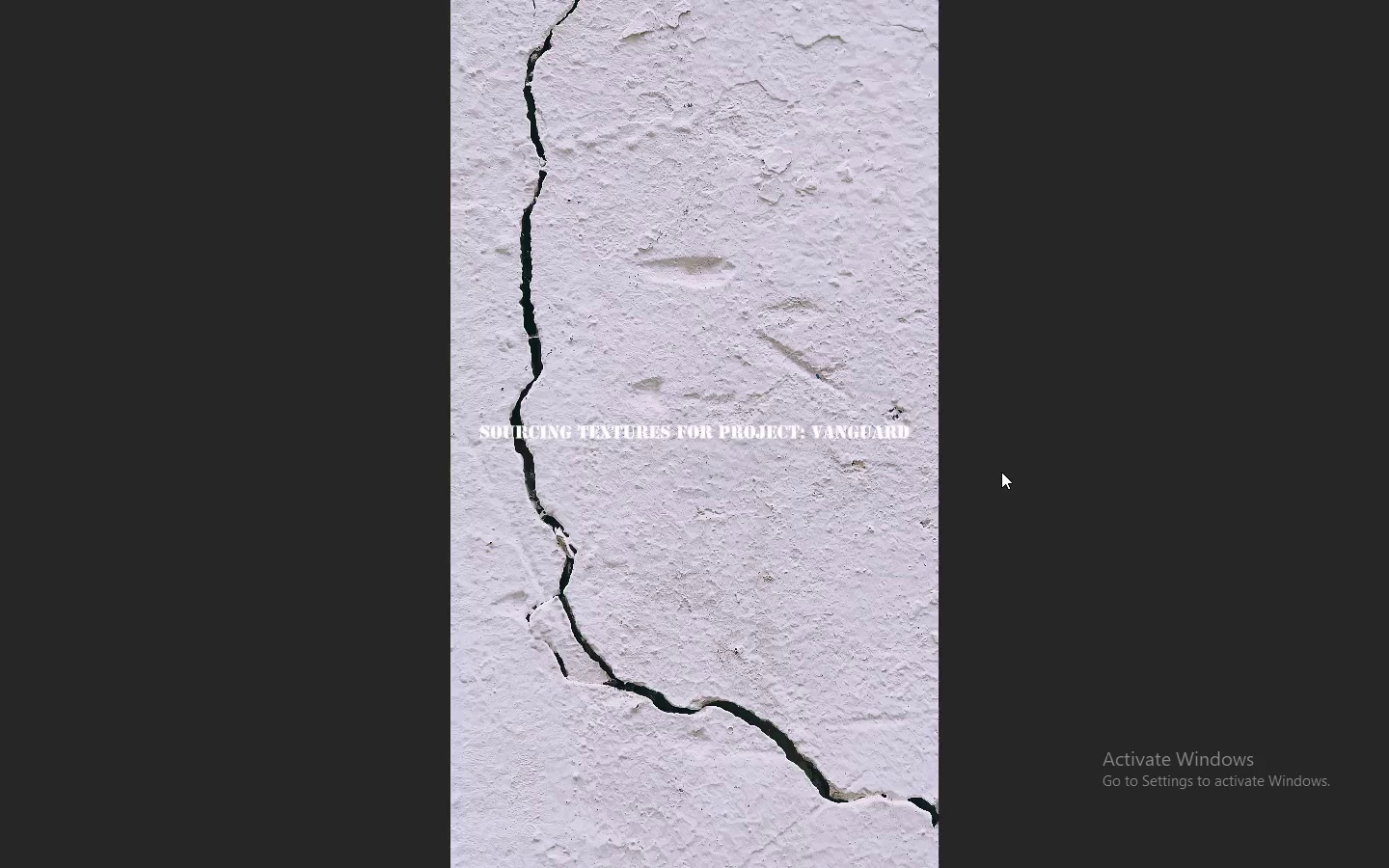 
key(Escape)
 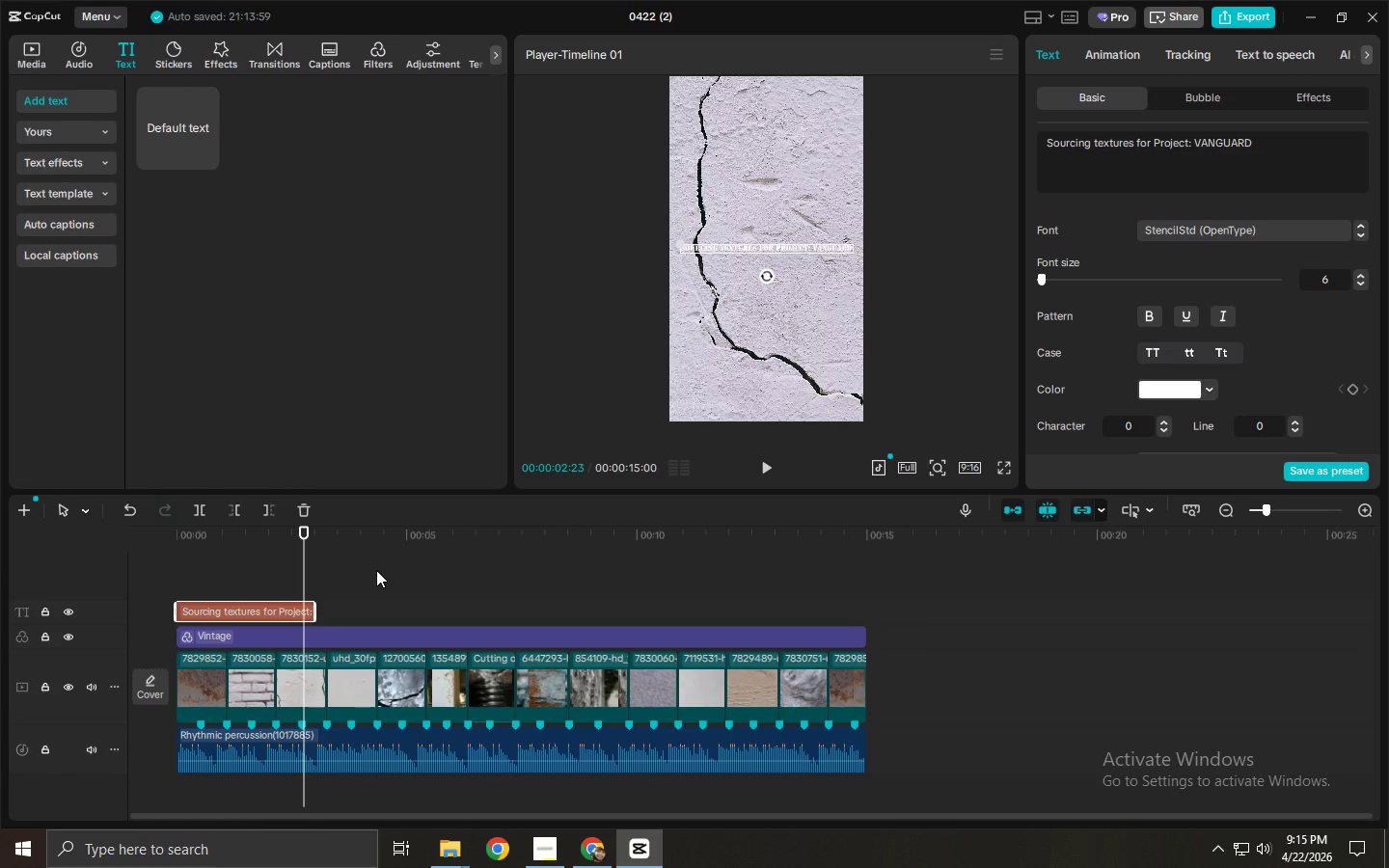 
wait(8.17)
 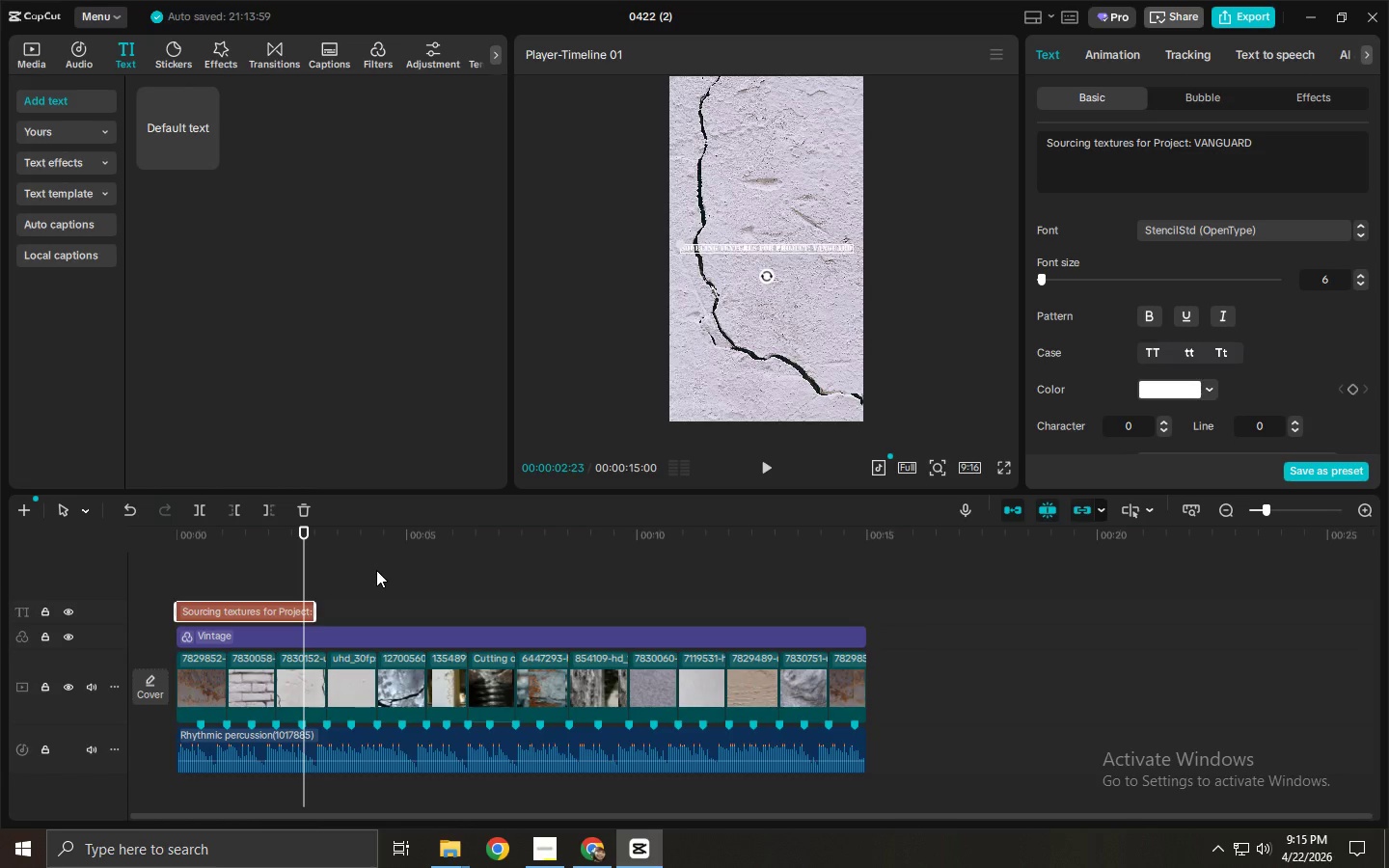 
key(Space)
 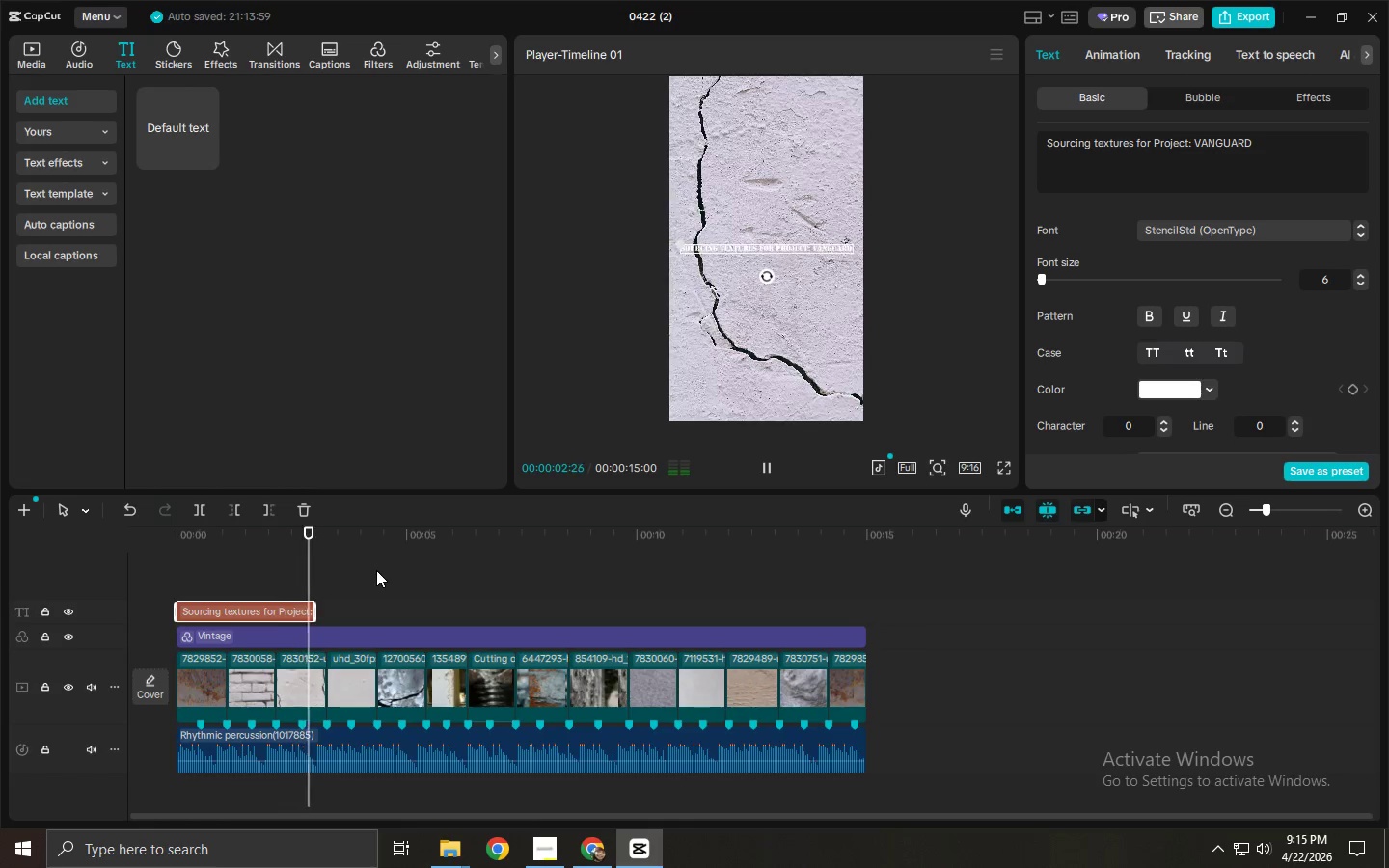 
key(Space)
 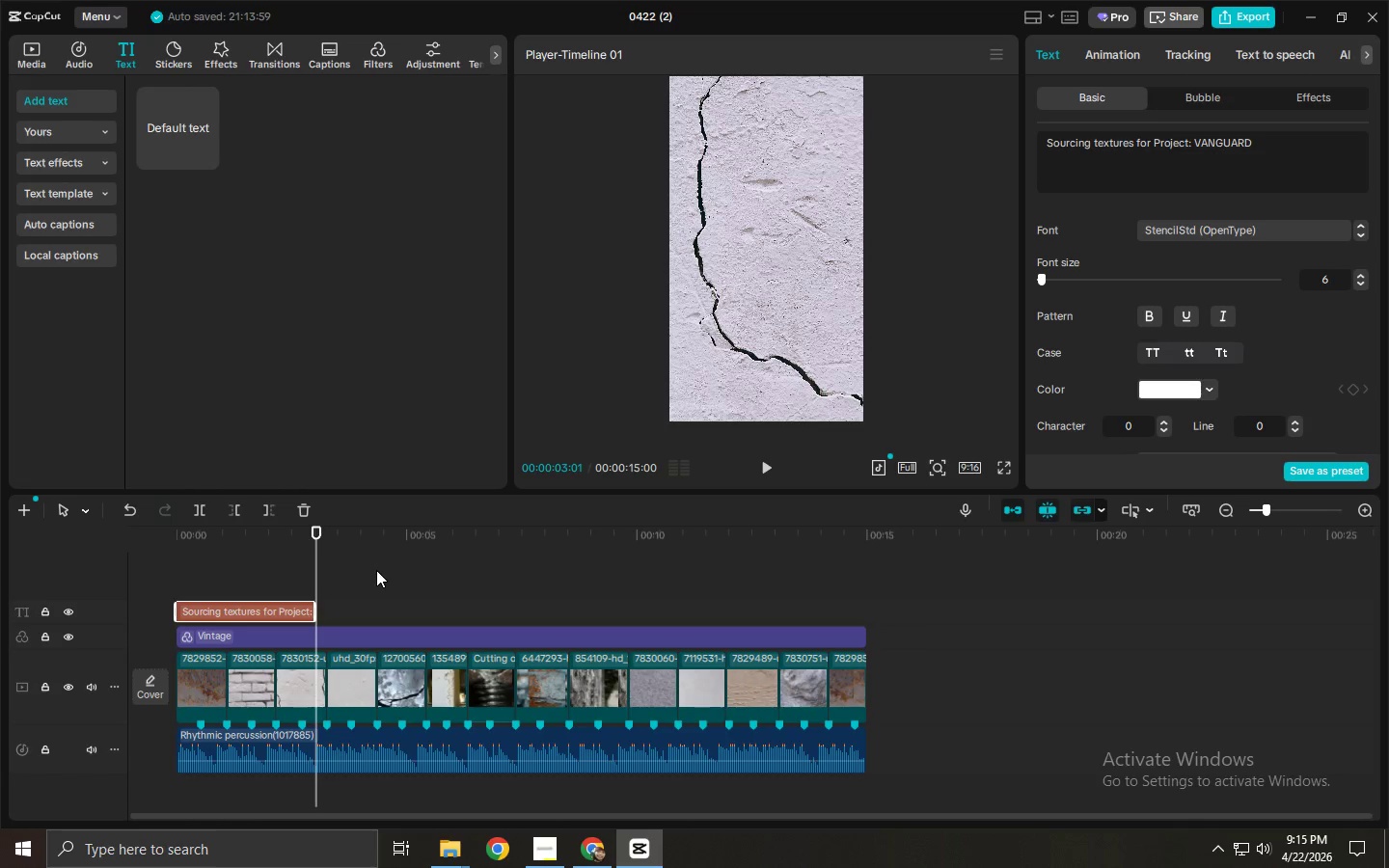 
wait(6.48)
 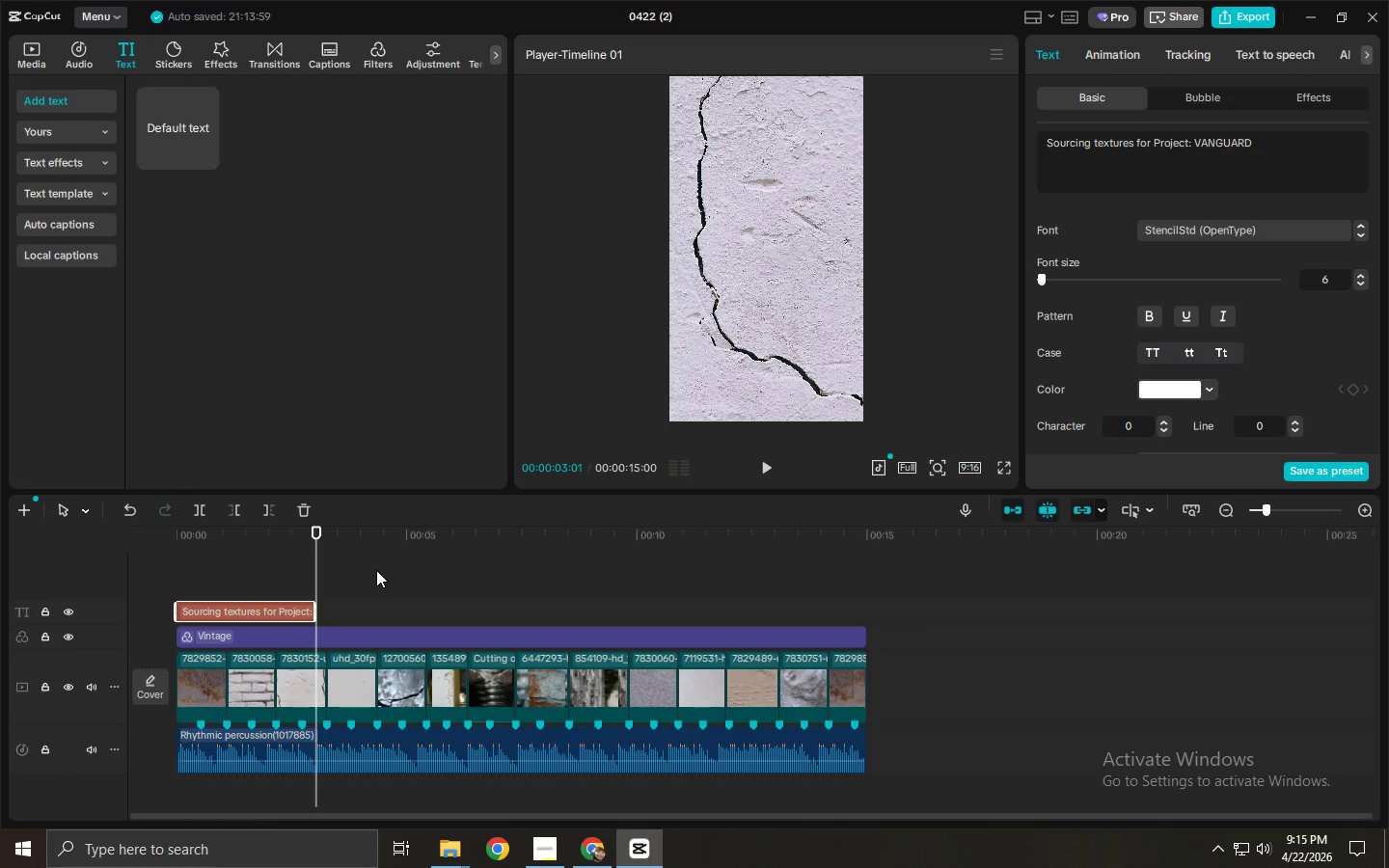 
left_click_drag(start_coordinate=[260, 551], to_coordinate=[183, 541])
 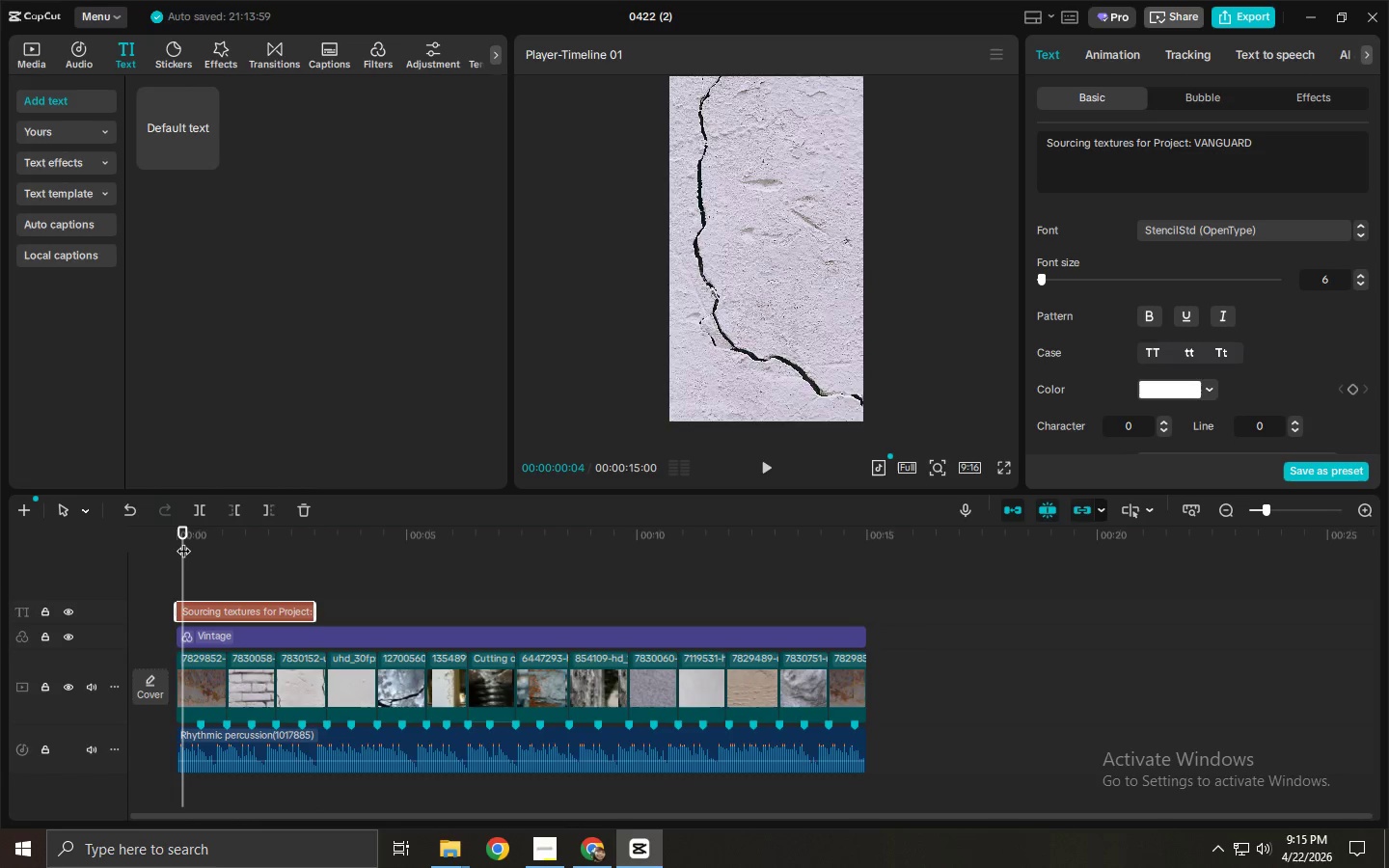 
key(Space)
 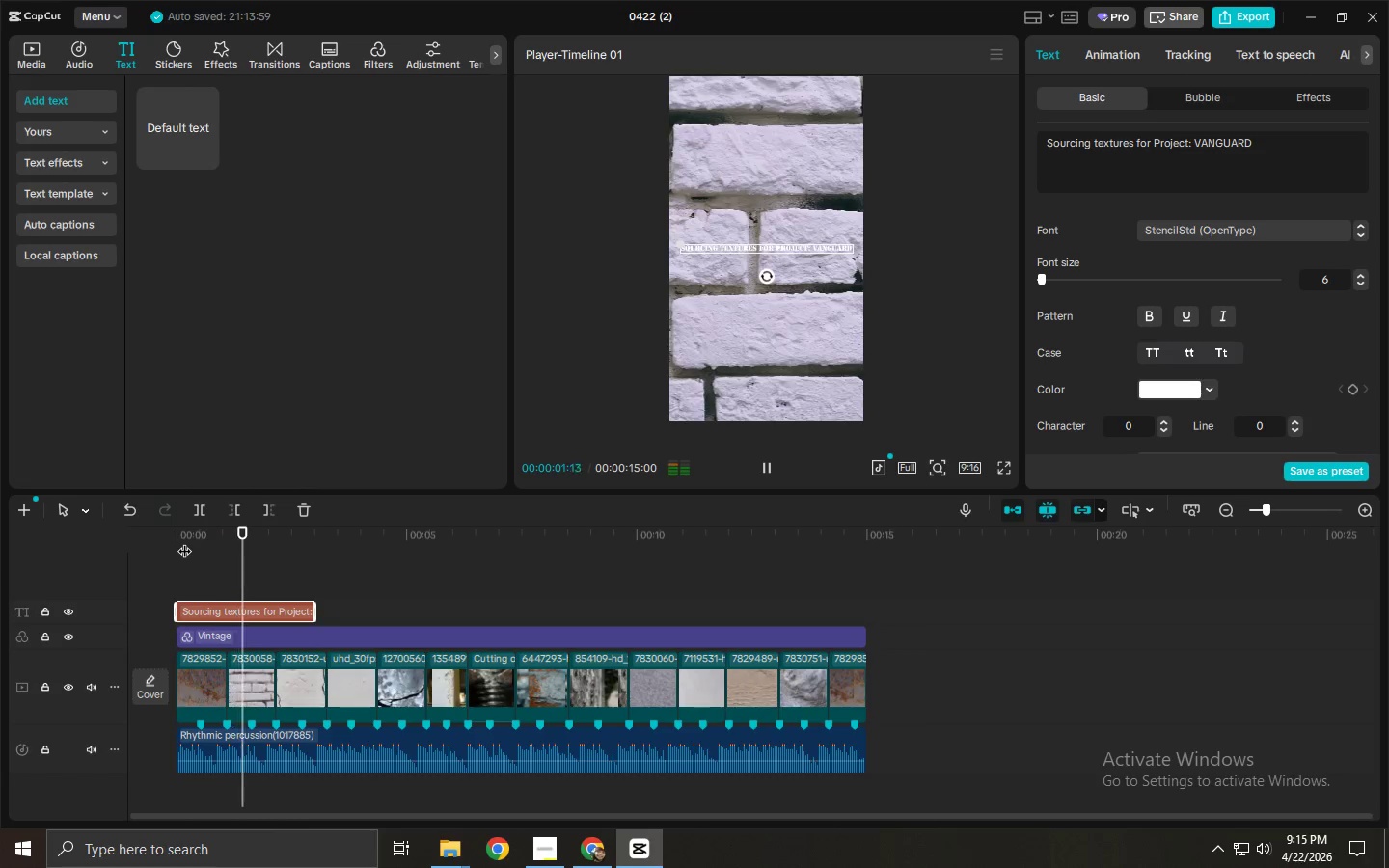 
key(Space)
 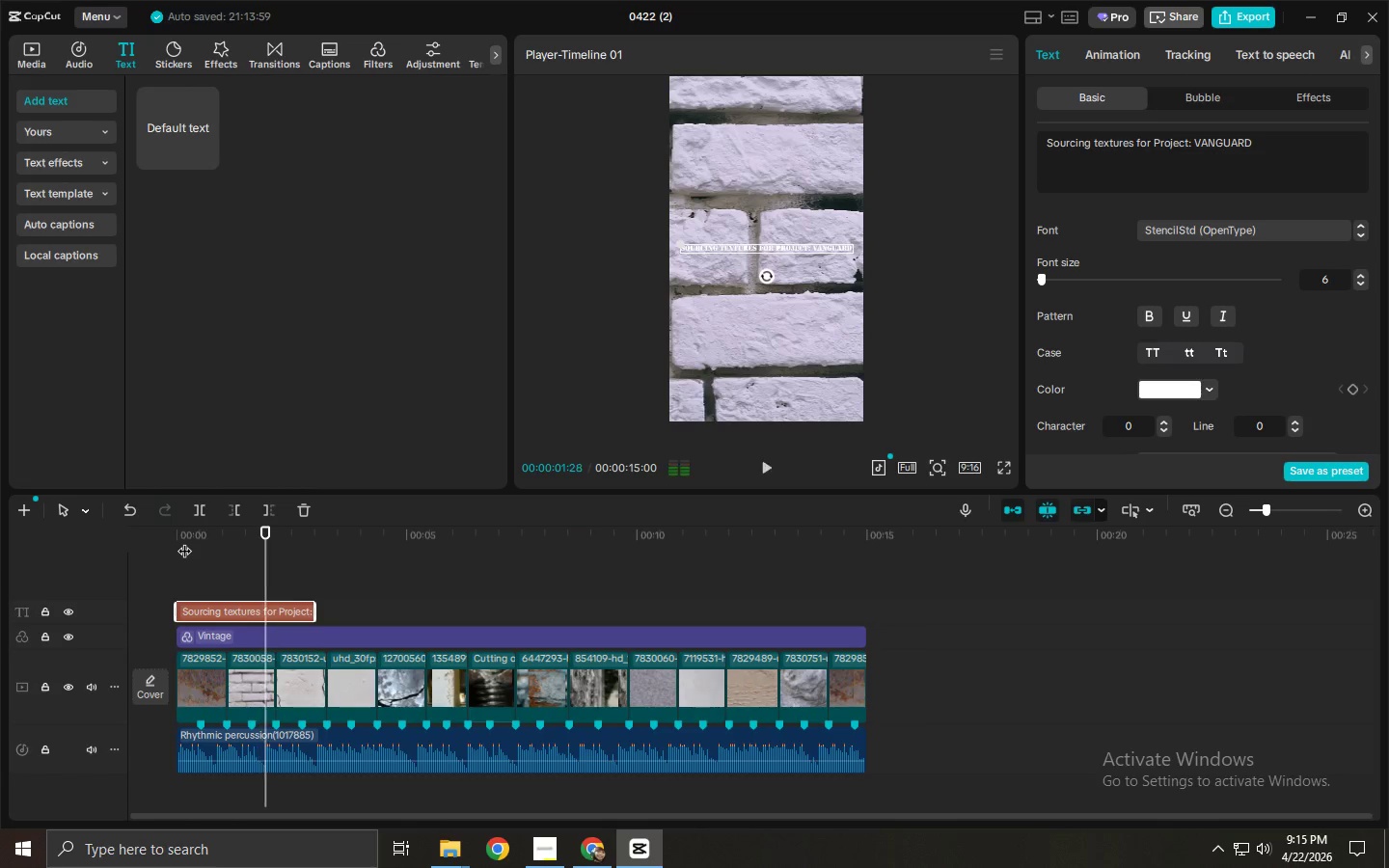 
key(Space)